 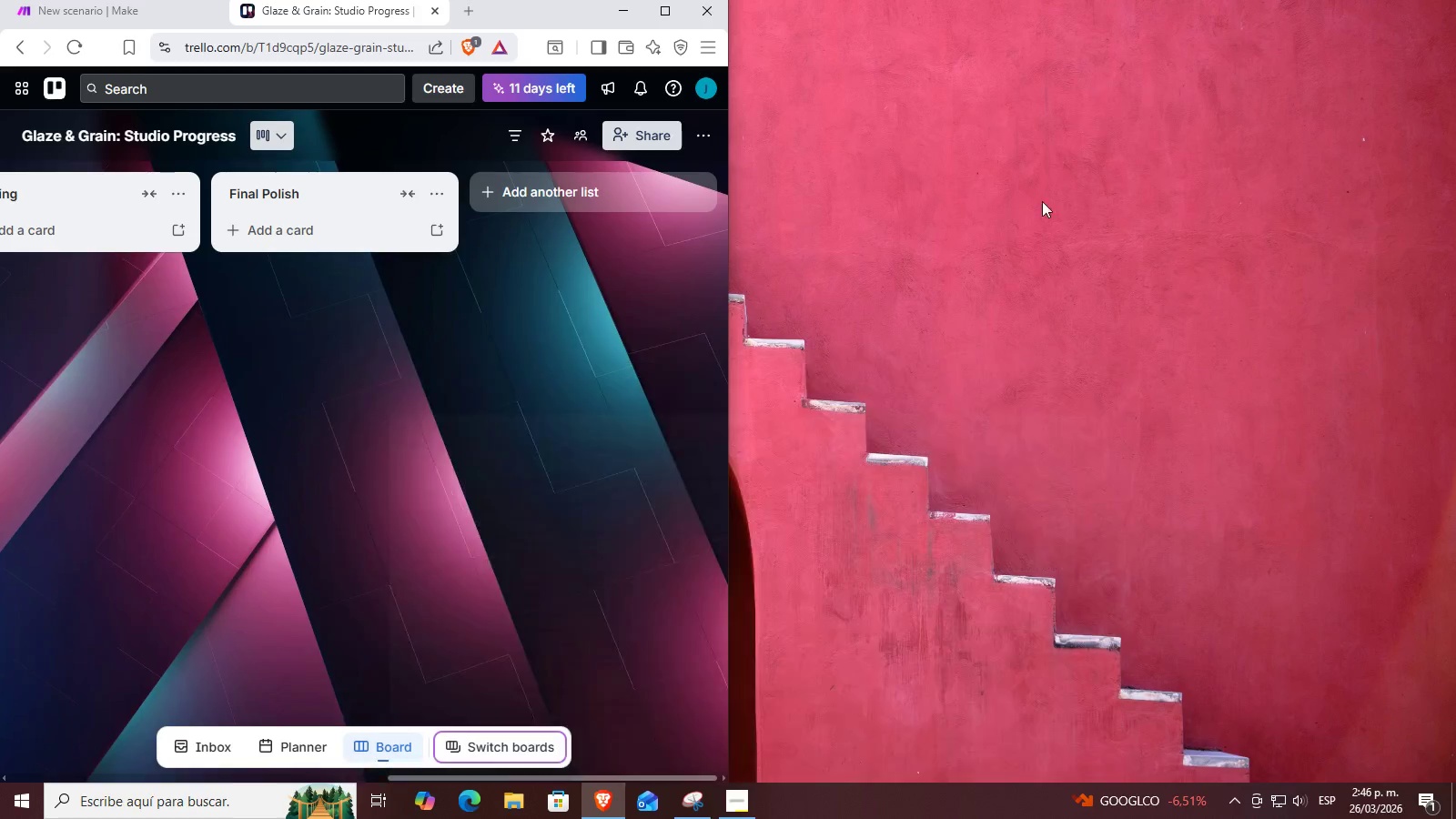 
left_click([672, 17])
 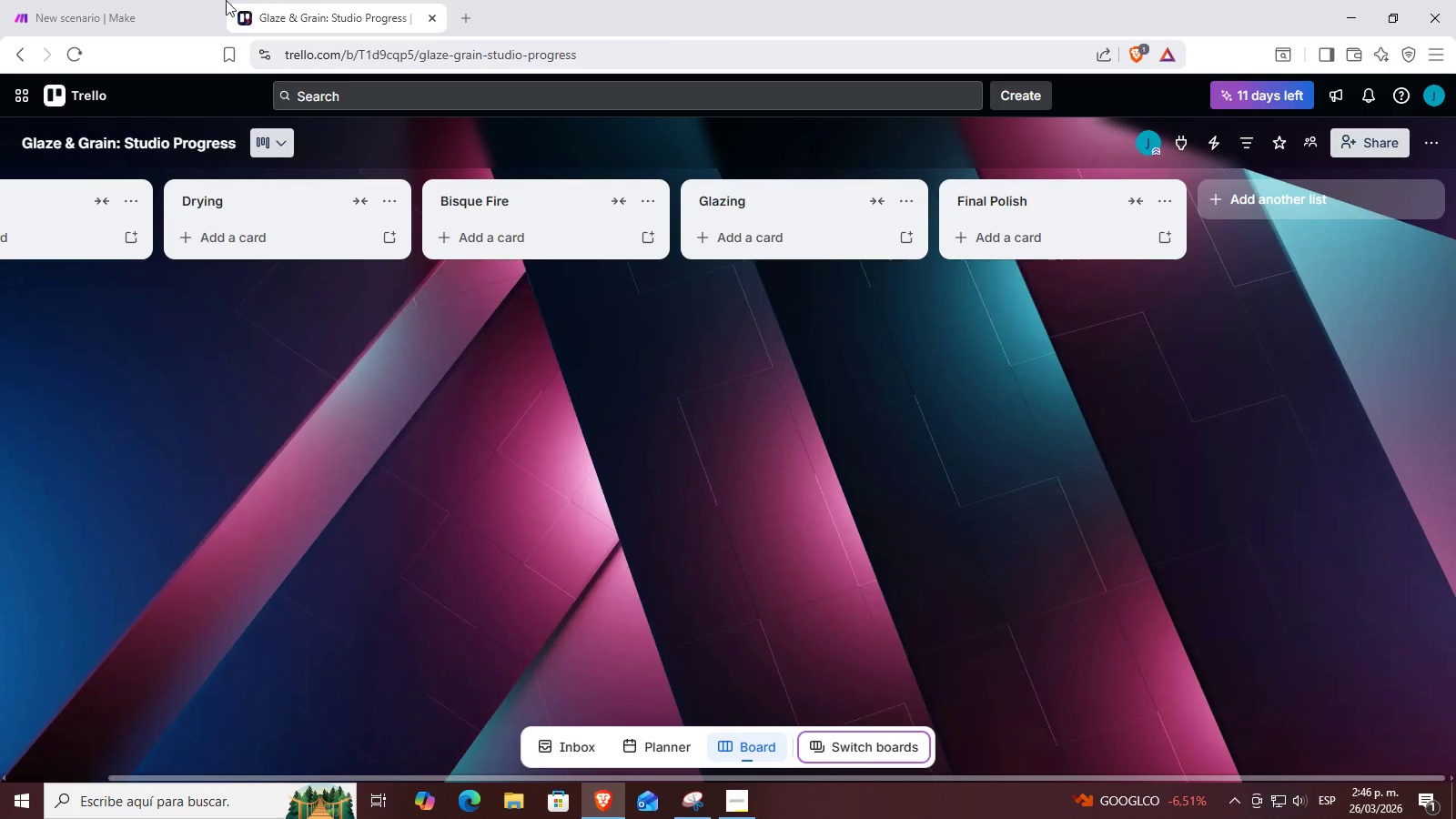 
left_click([173, 0])
 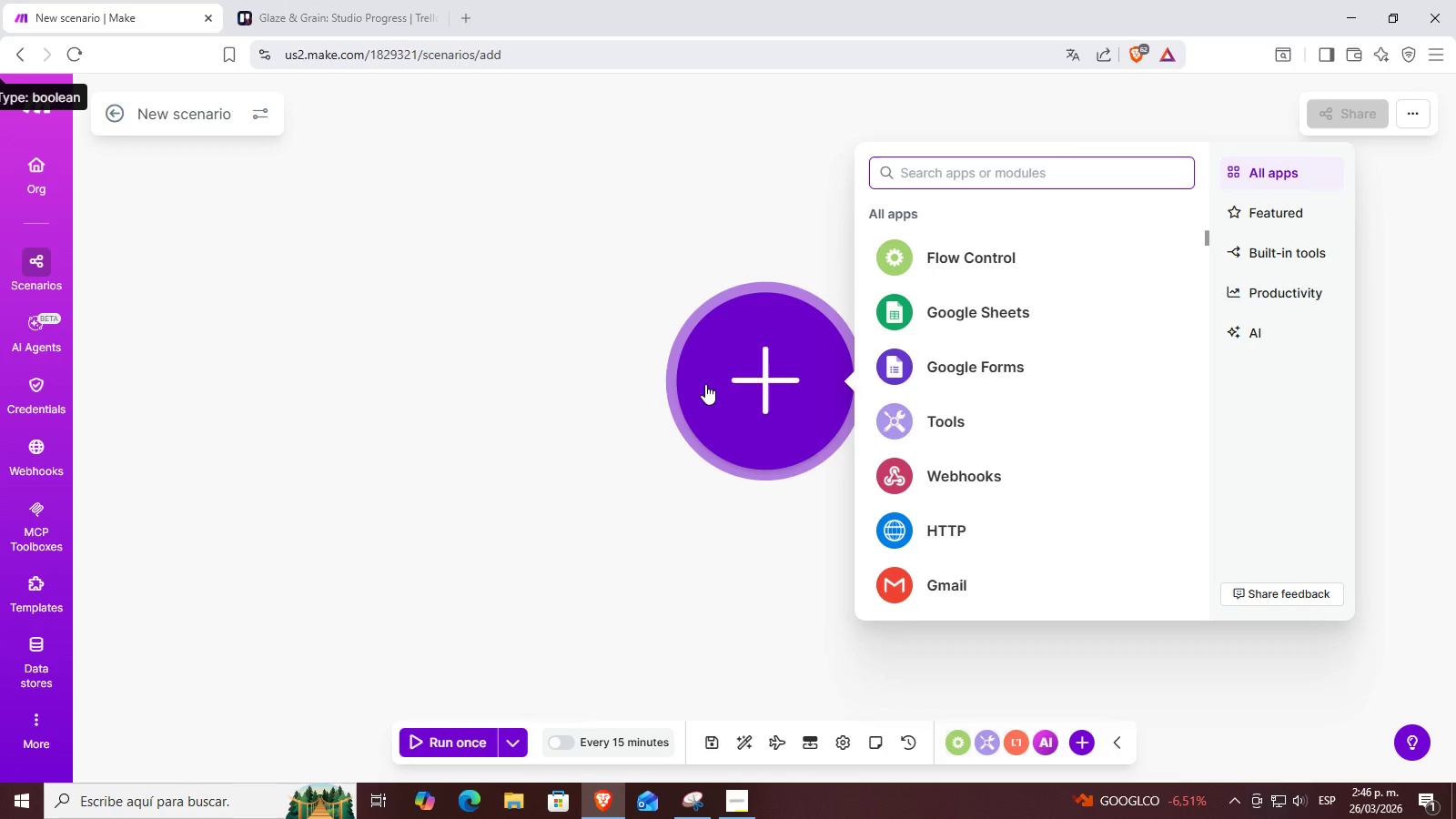 
left_click_drag(start_coordinate=[737, 380], to_coordinate=[470, 332])
 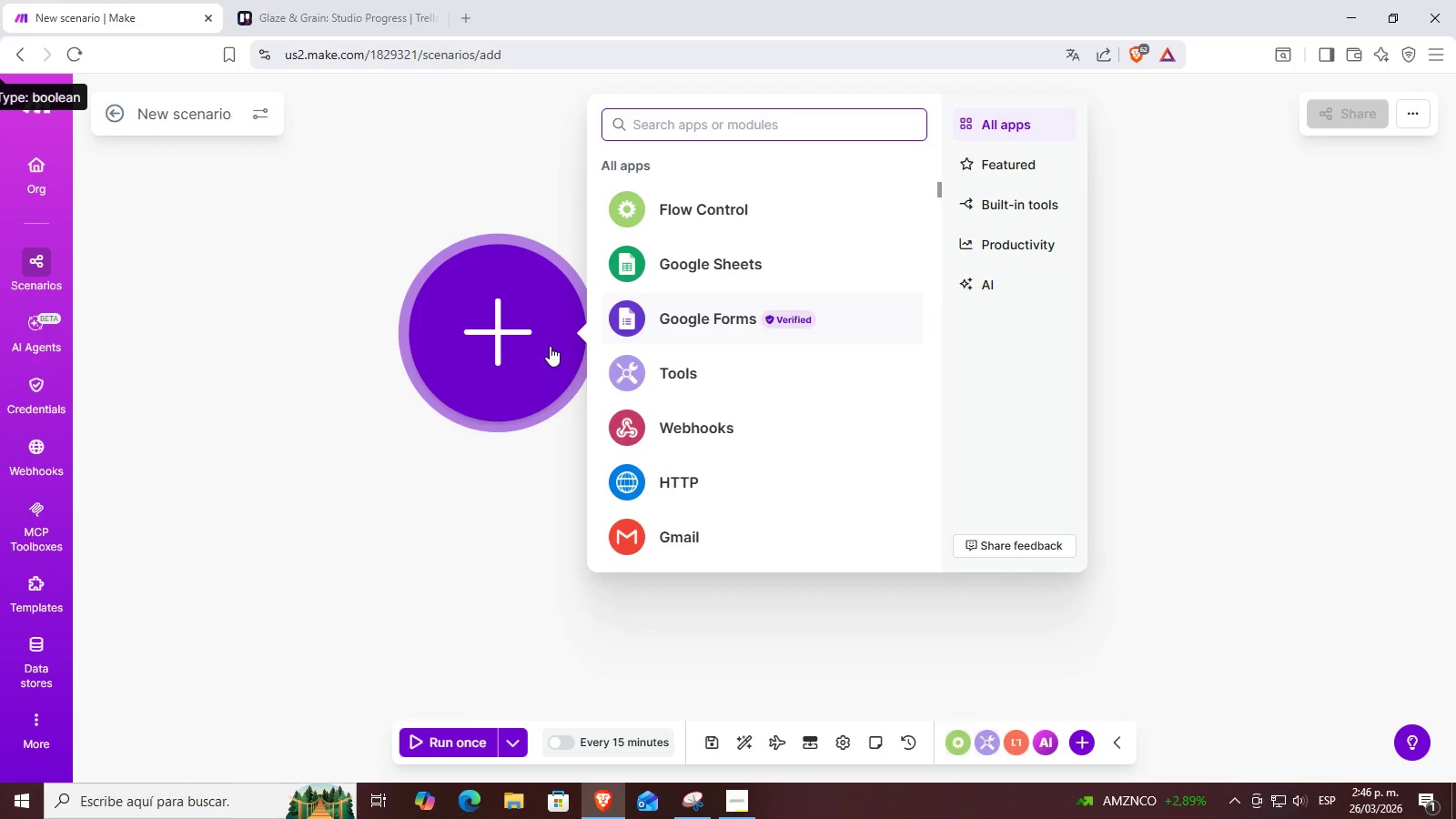 
left_click_drag(start_coordinate=[468, 344], to_coordinate=[450, 350])
 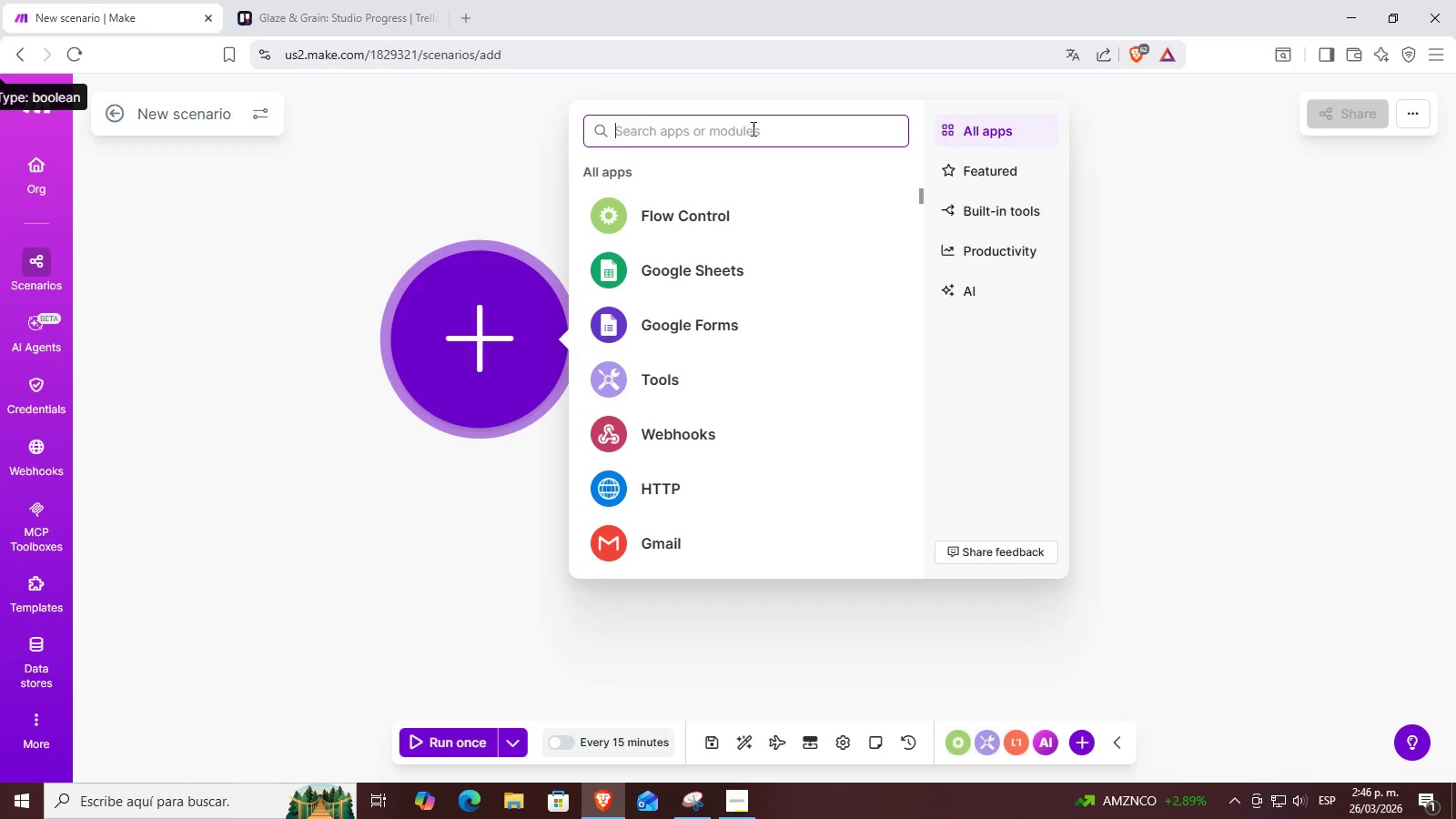 
type(trello)
 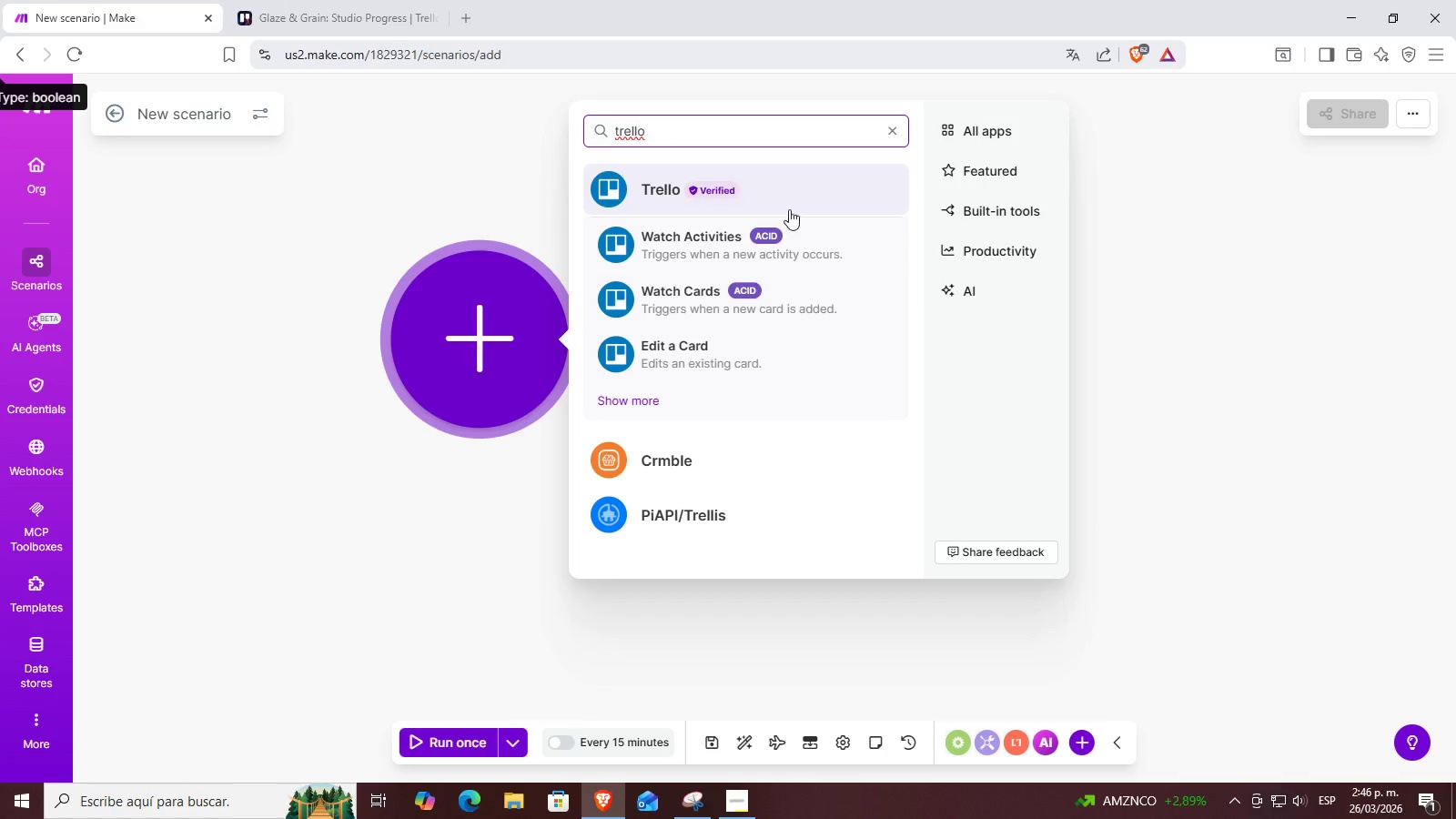 
left_click([834, 200])
 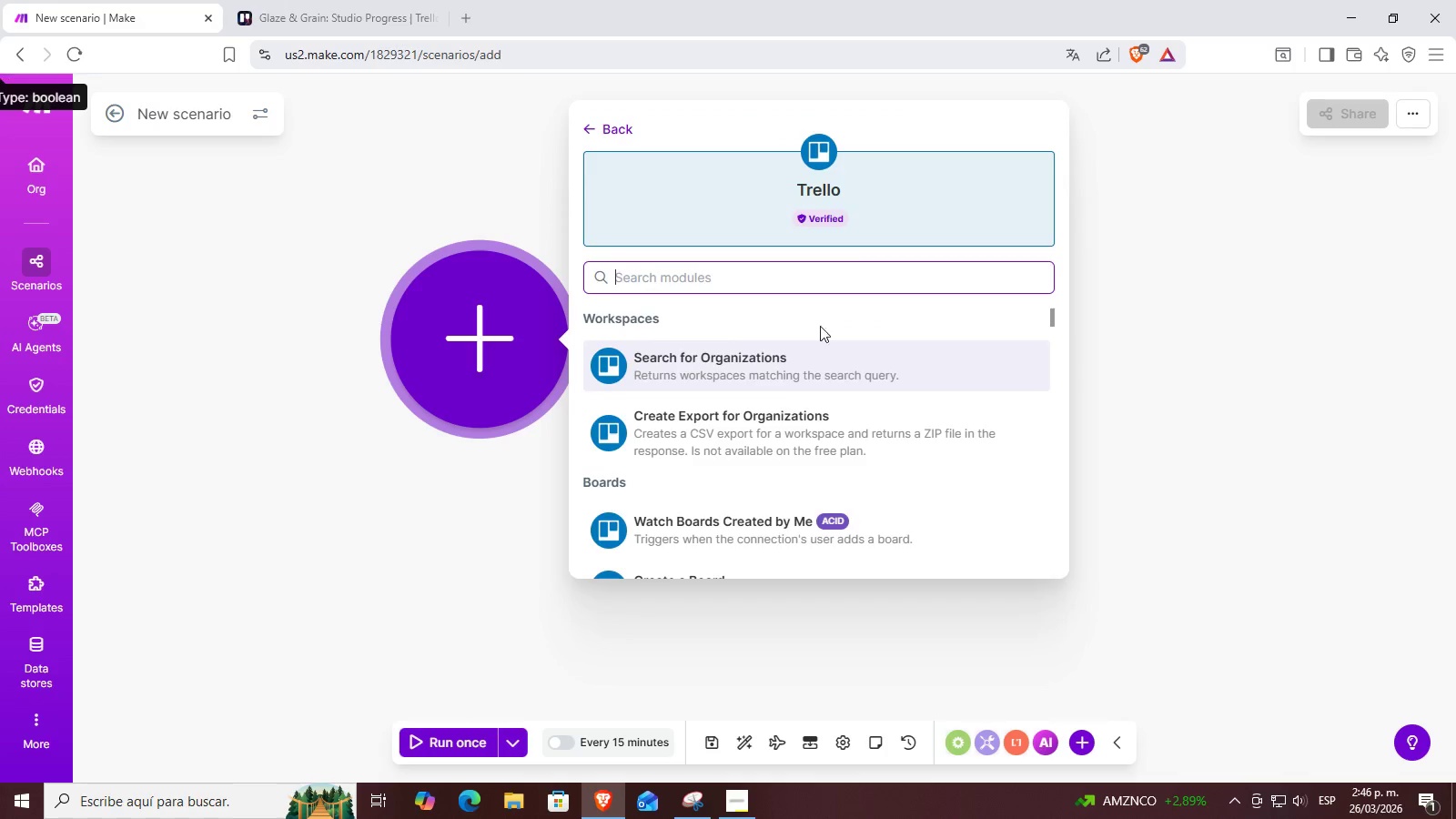 
scroll: coordinate [980, 351], scroll_direction: down, amount: 41.0
 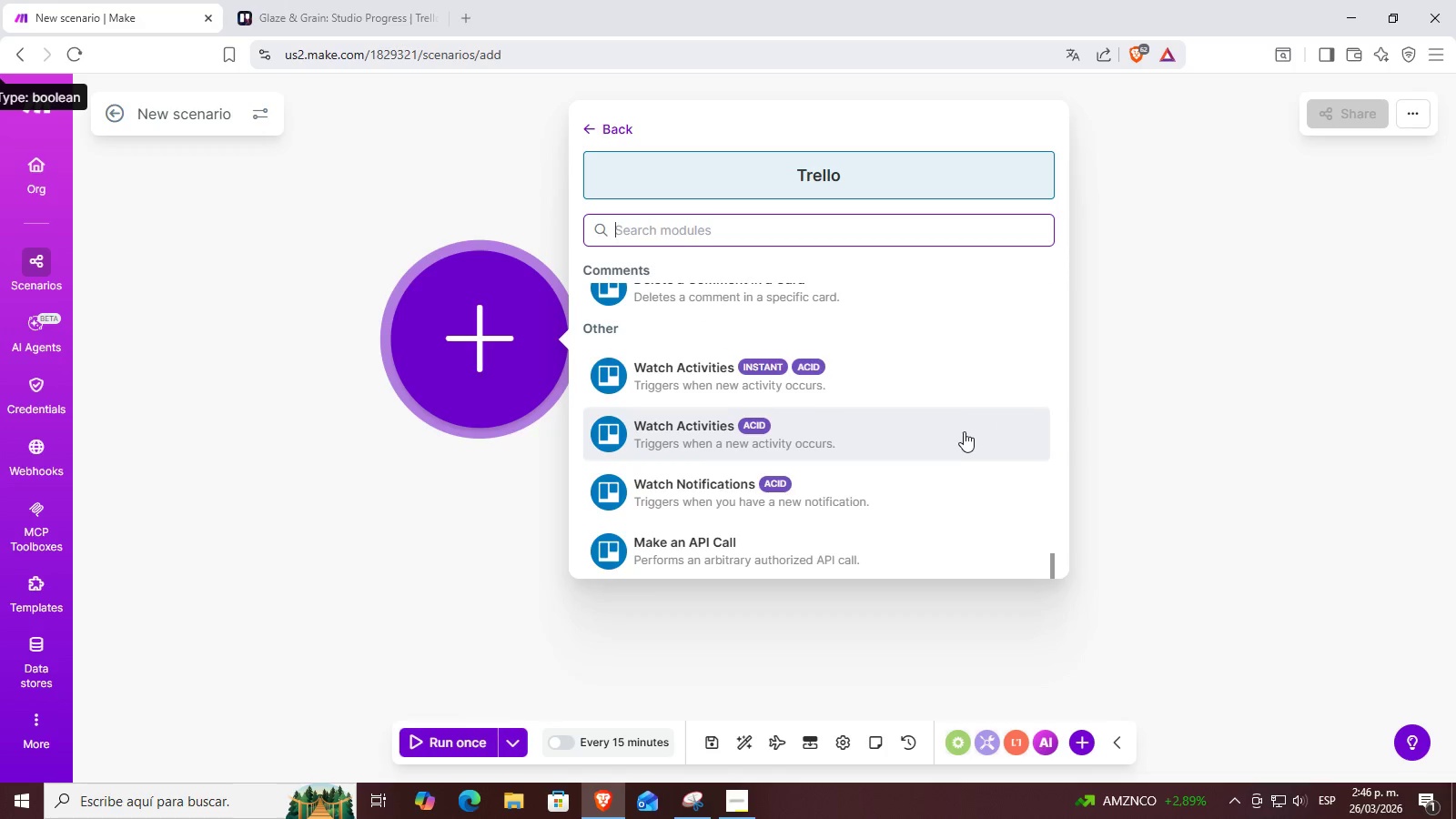 
left_click([964, 432])
 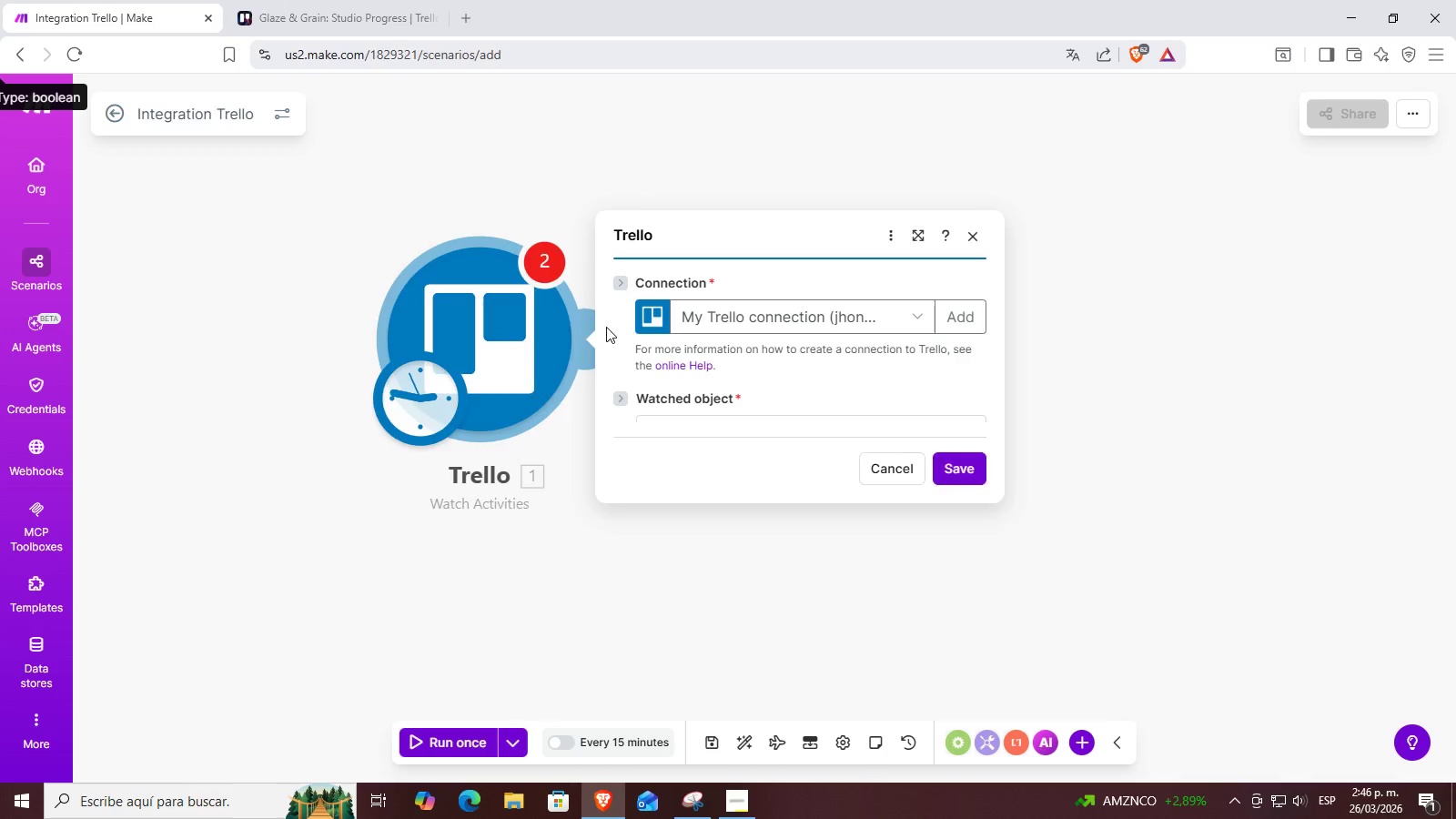 
left_click_drag(start_coordinate=[512, 352], to_coordinate=[344, 326])
 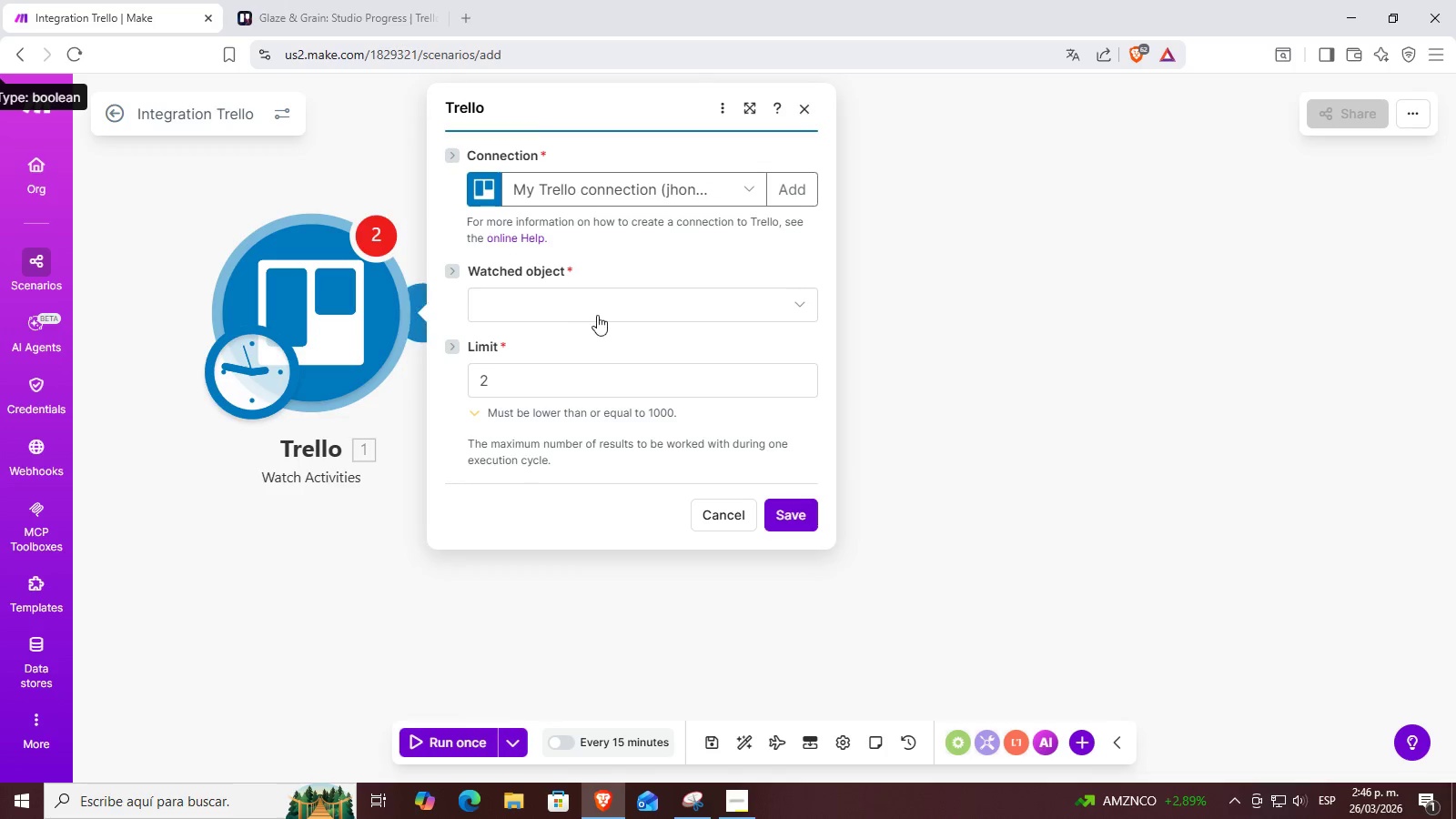 
left_click([599, 314])
 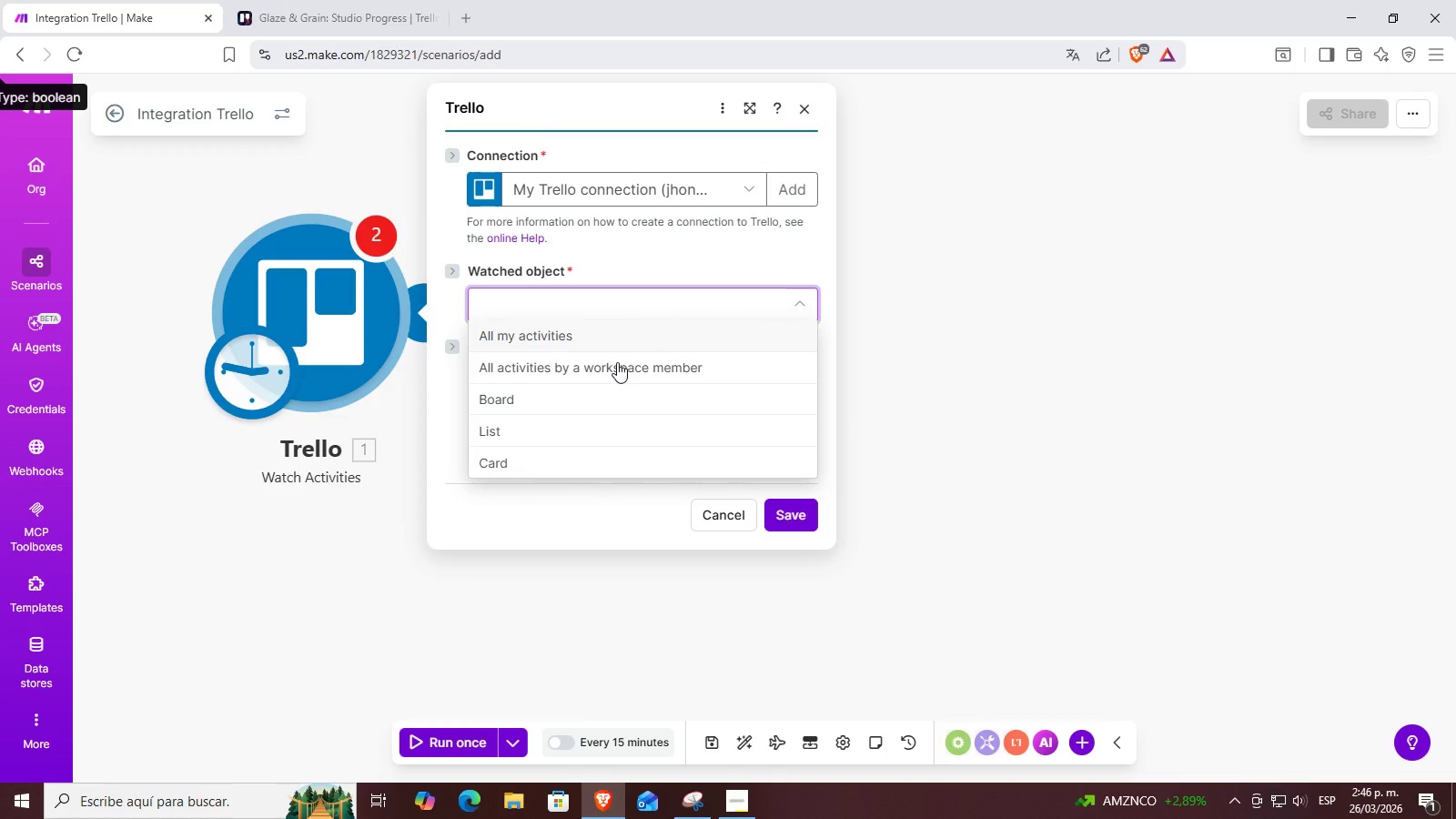 
left_click([623, 328])
 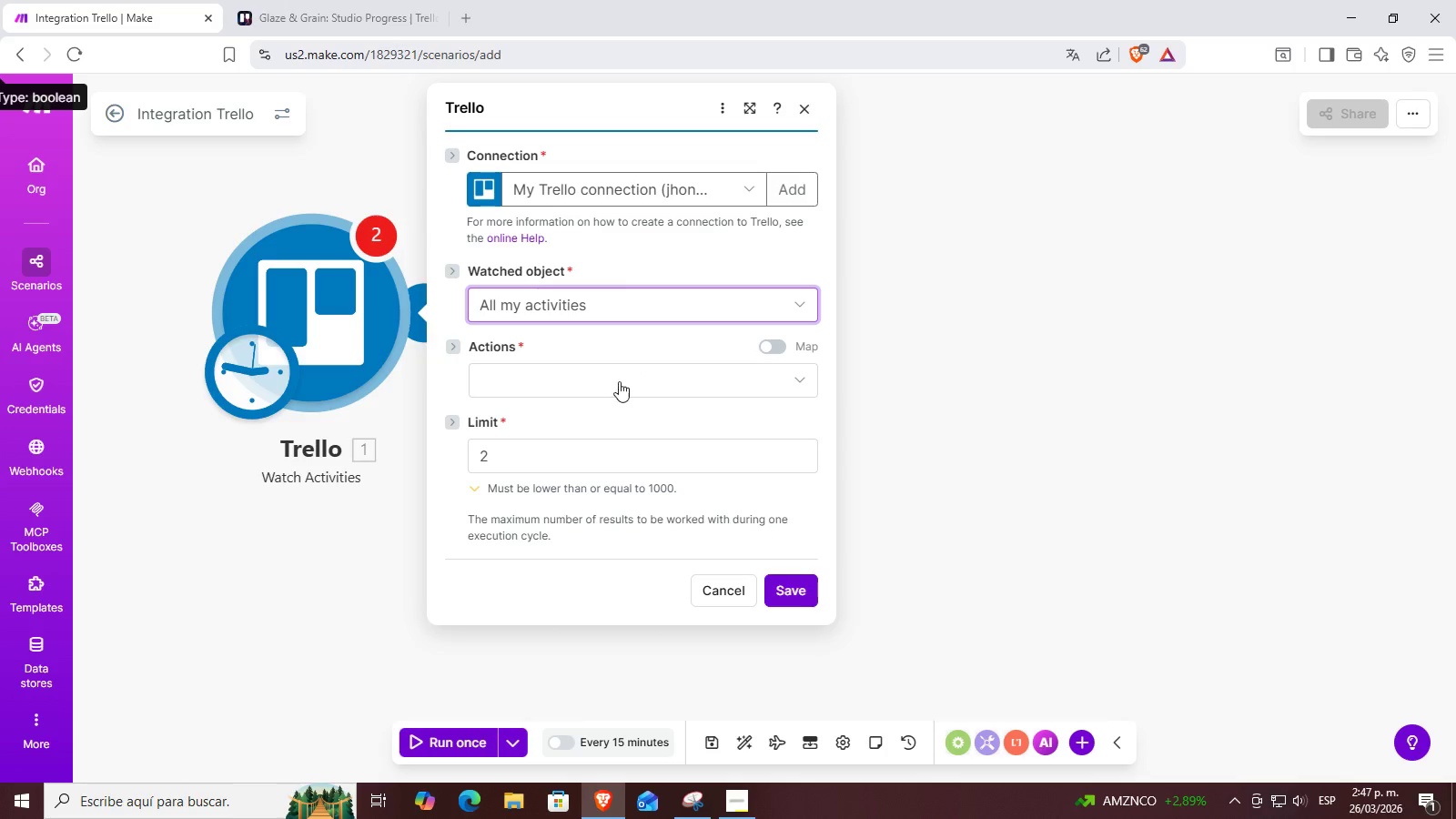 
left_click([618, 382])
 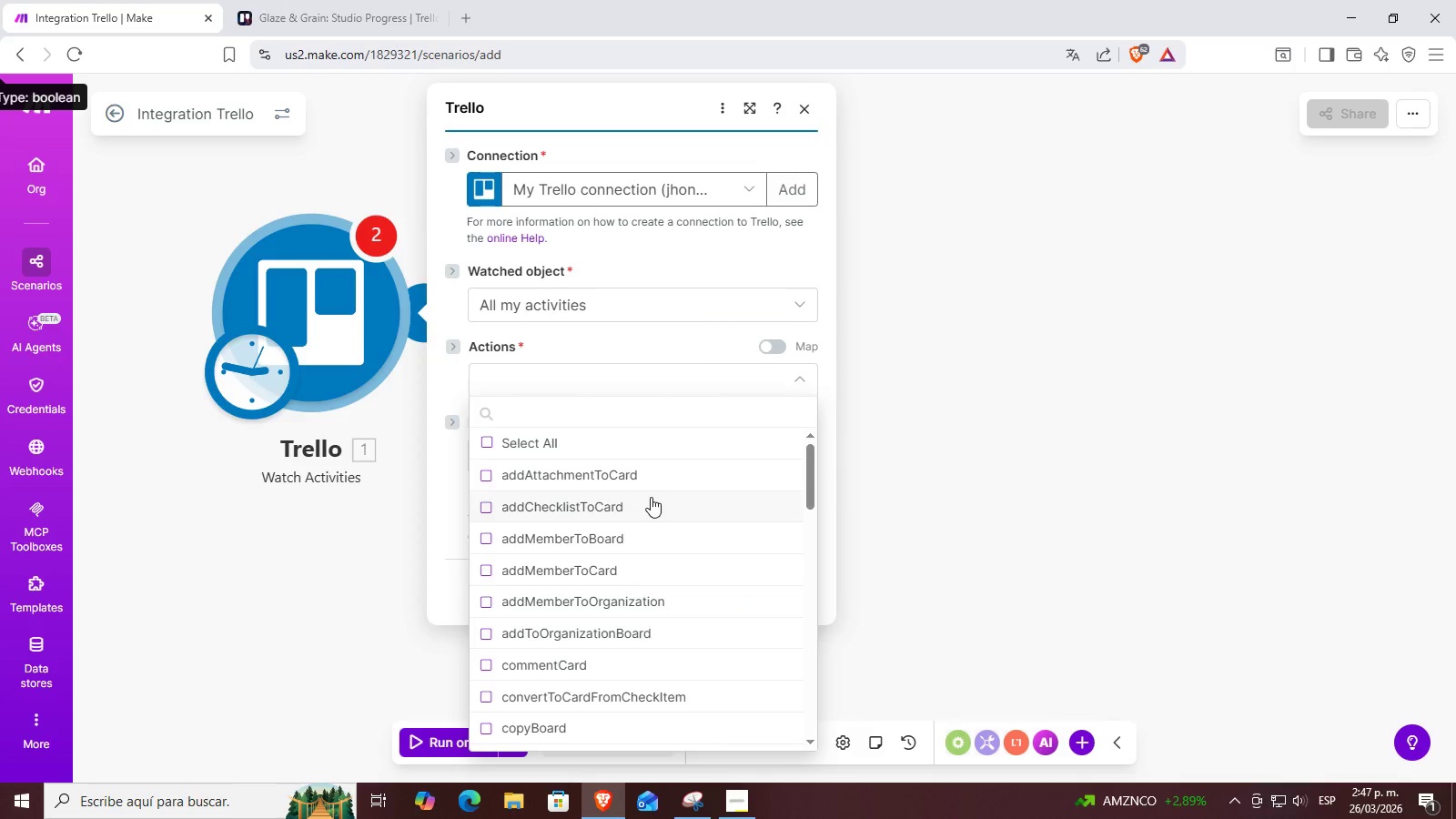 
left_click([693, 418])
 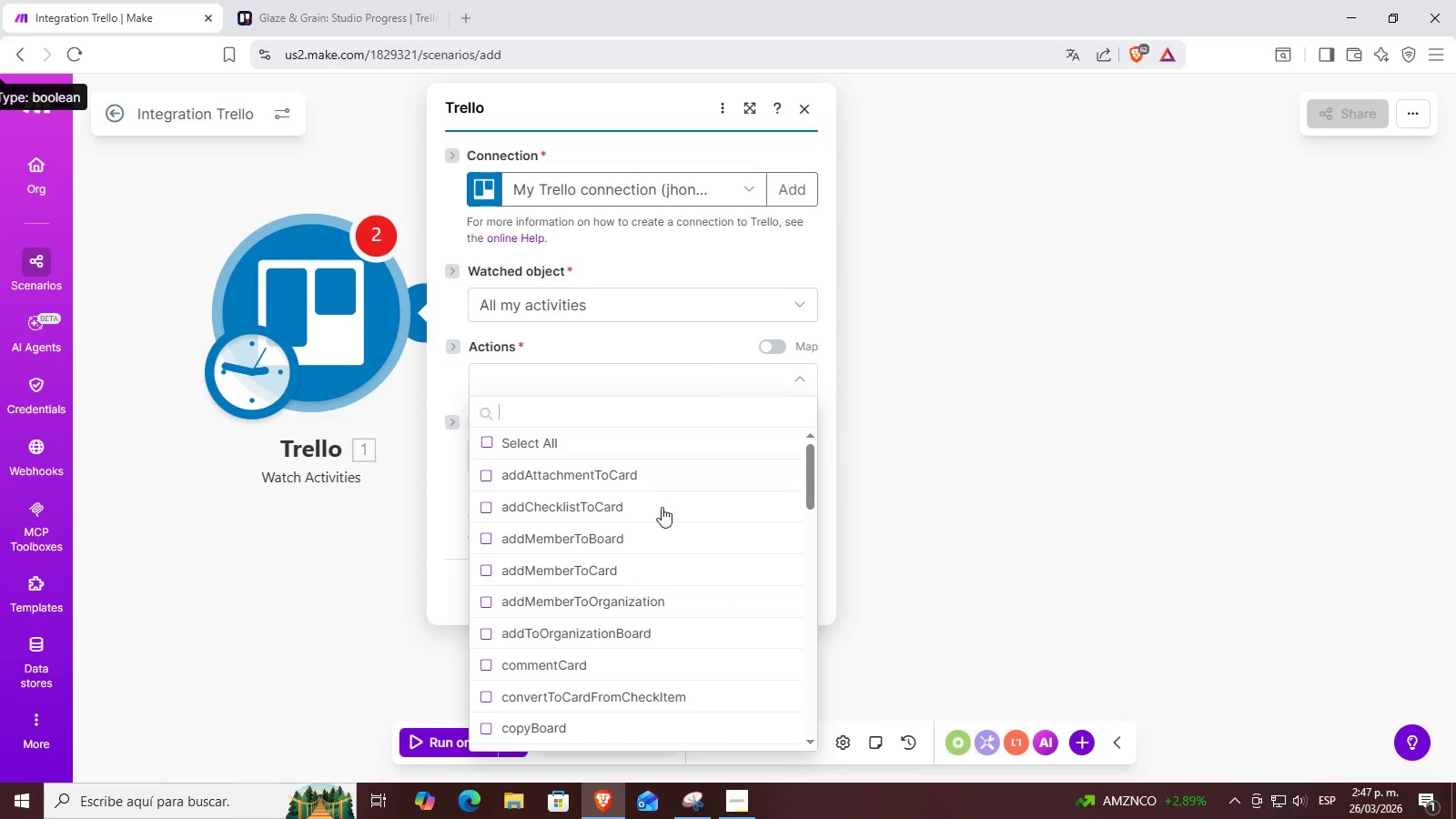 
scroll: coordinate [659, 525], scroll_direction: down, amount: 1.0
 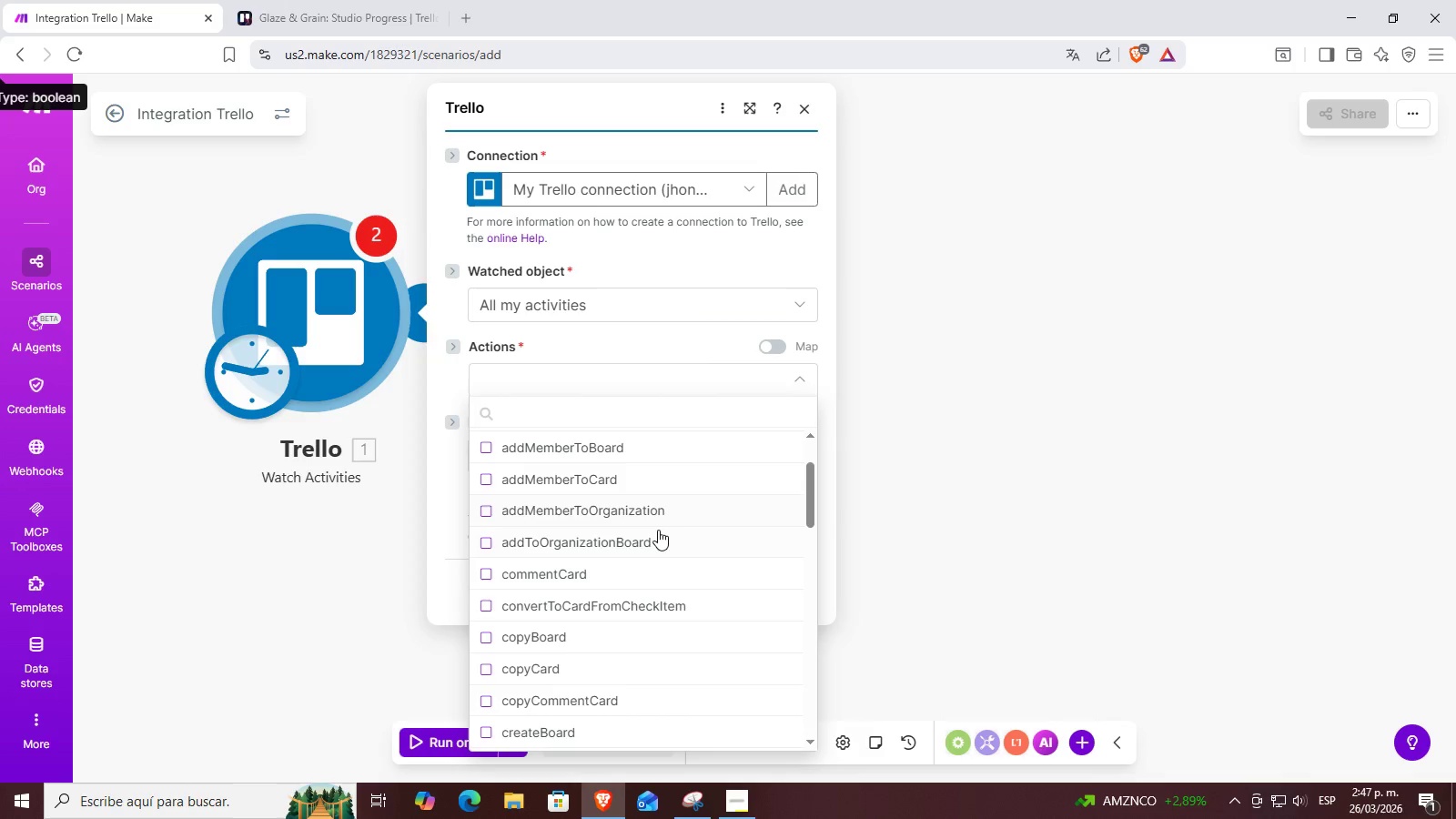 
scroll: coordinate [658, 535], scroll_direction: up, amount: 1.0
 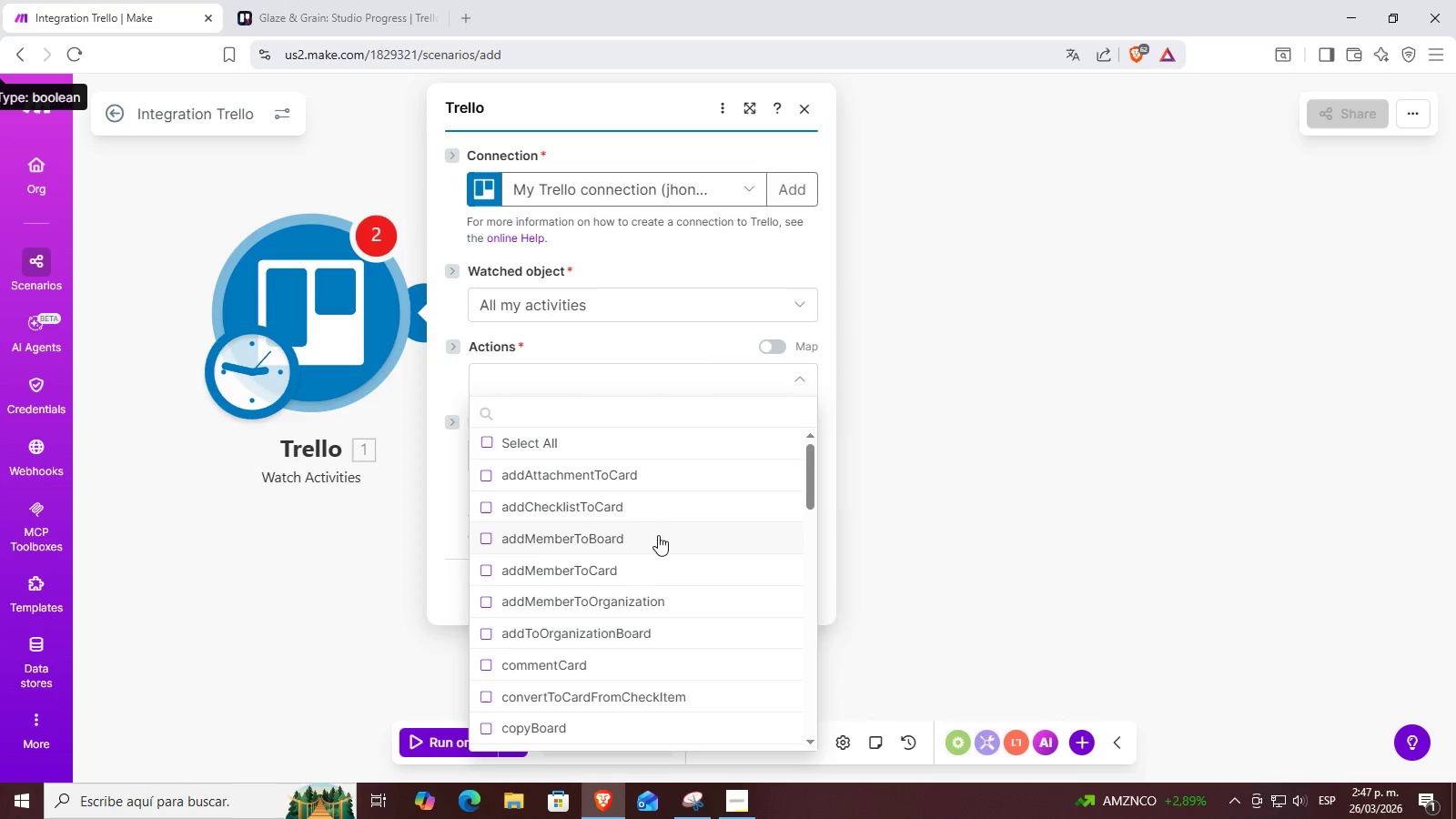 
scroll: coordinate [658, 535], scroll_direction: down, amount: 1.0
 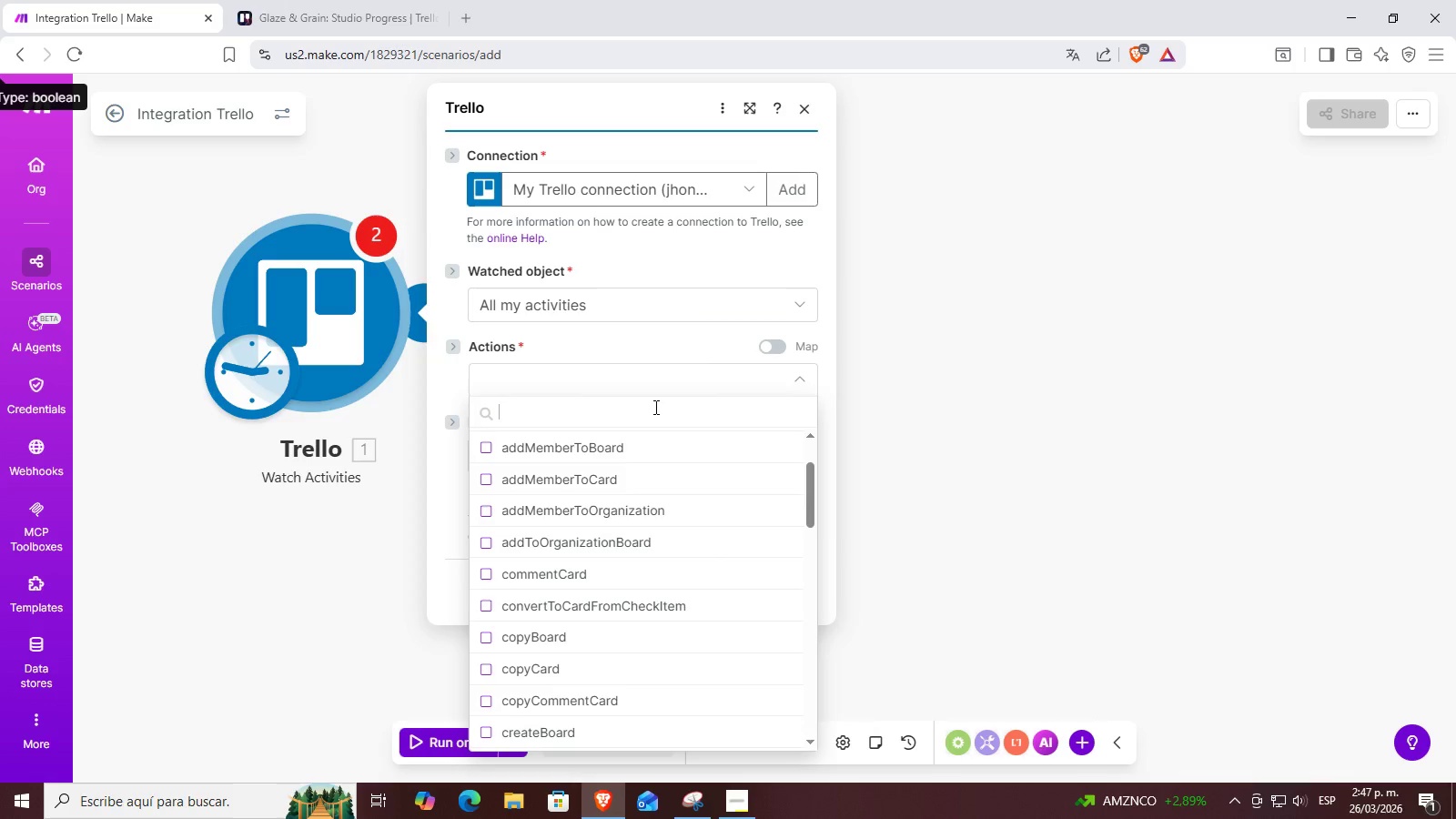 
type(upd)
 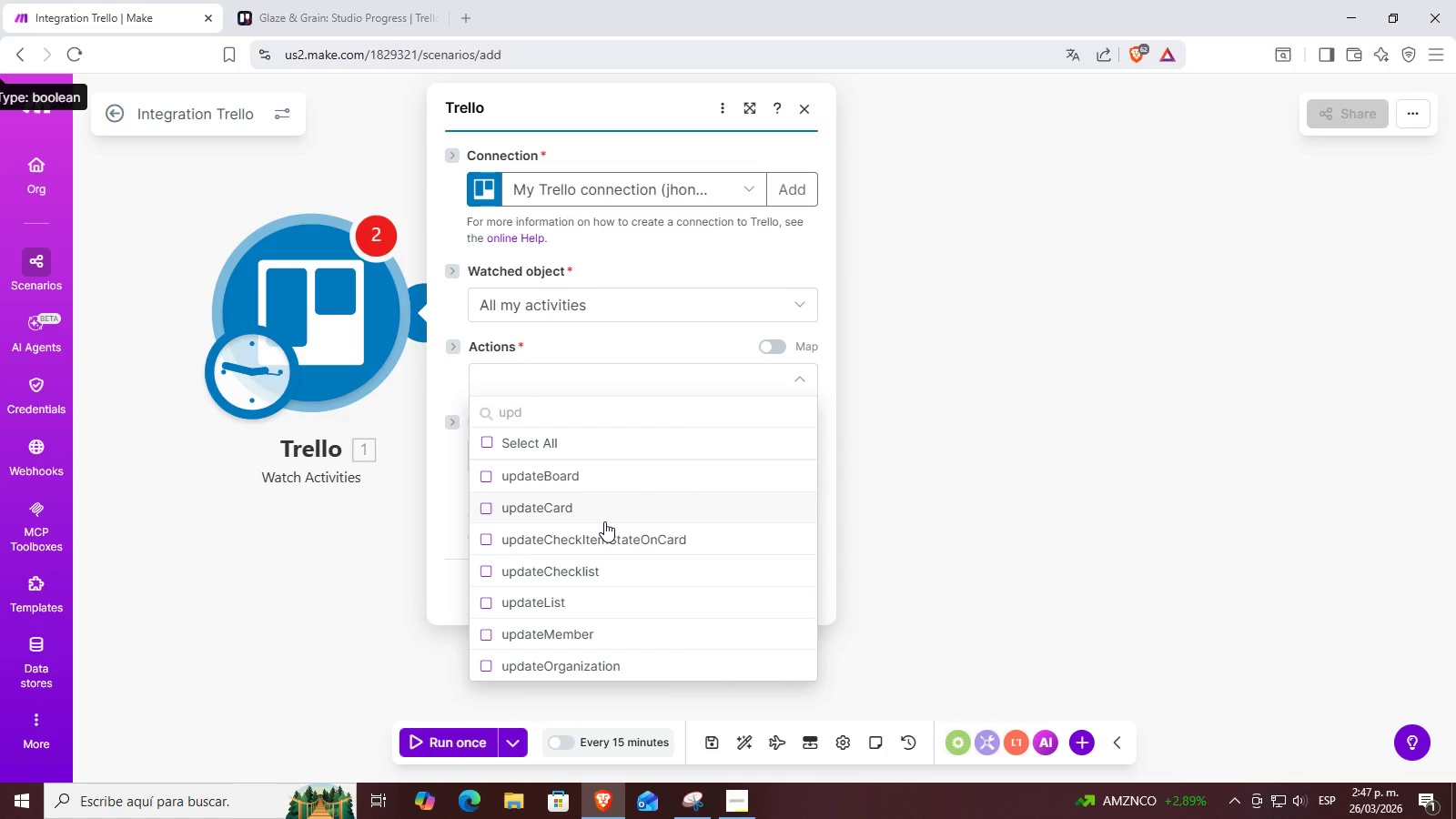 
wait(12.97)
 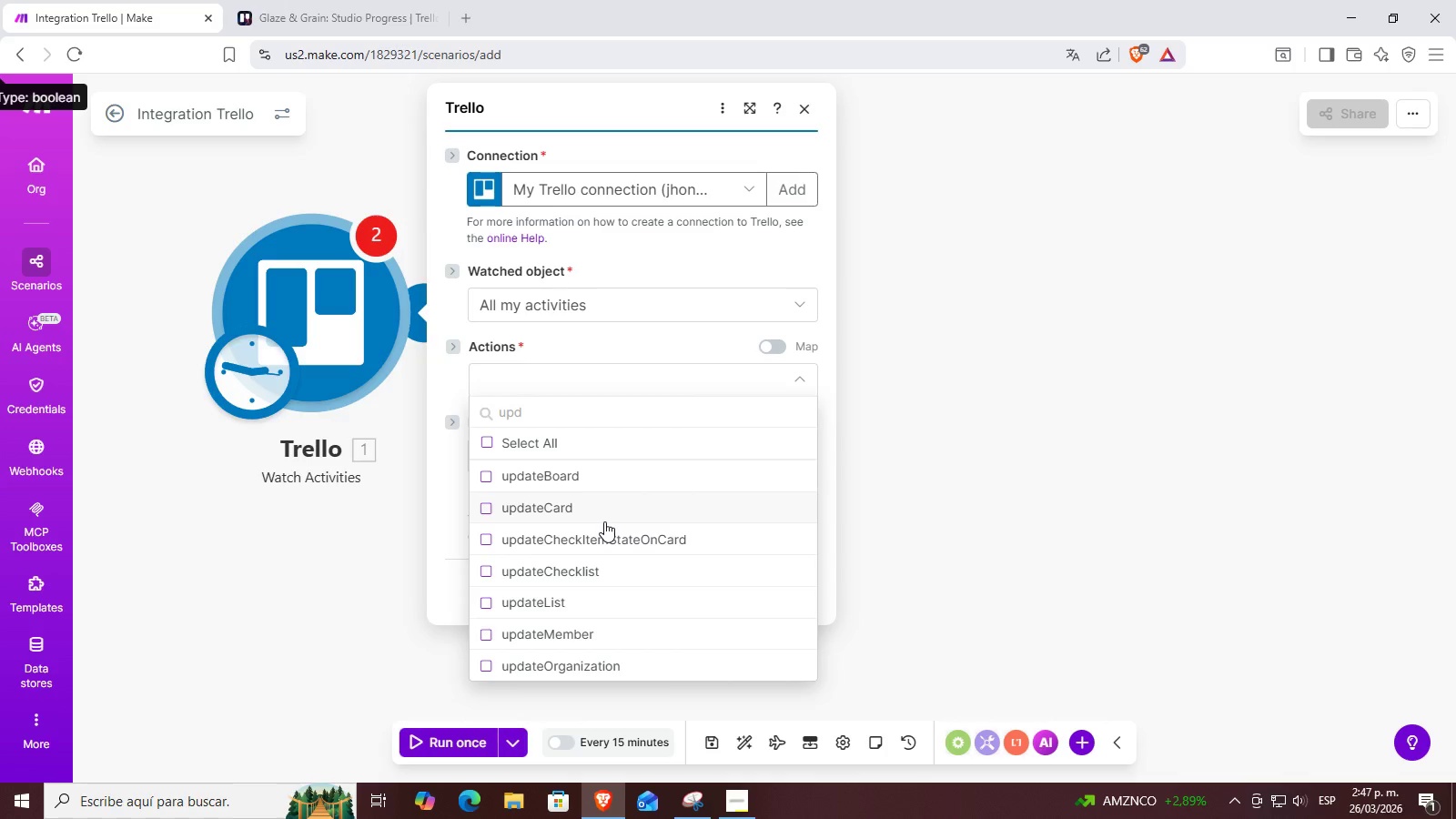 
left_click([615, 518])
 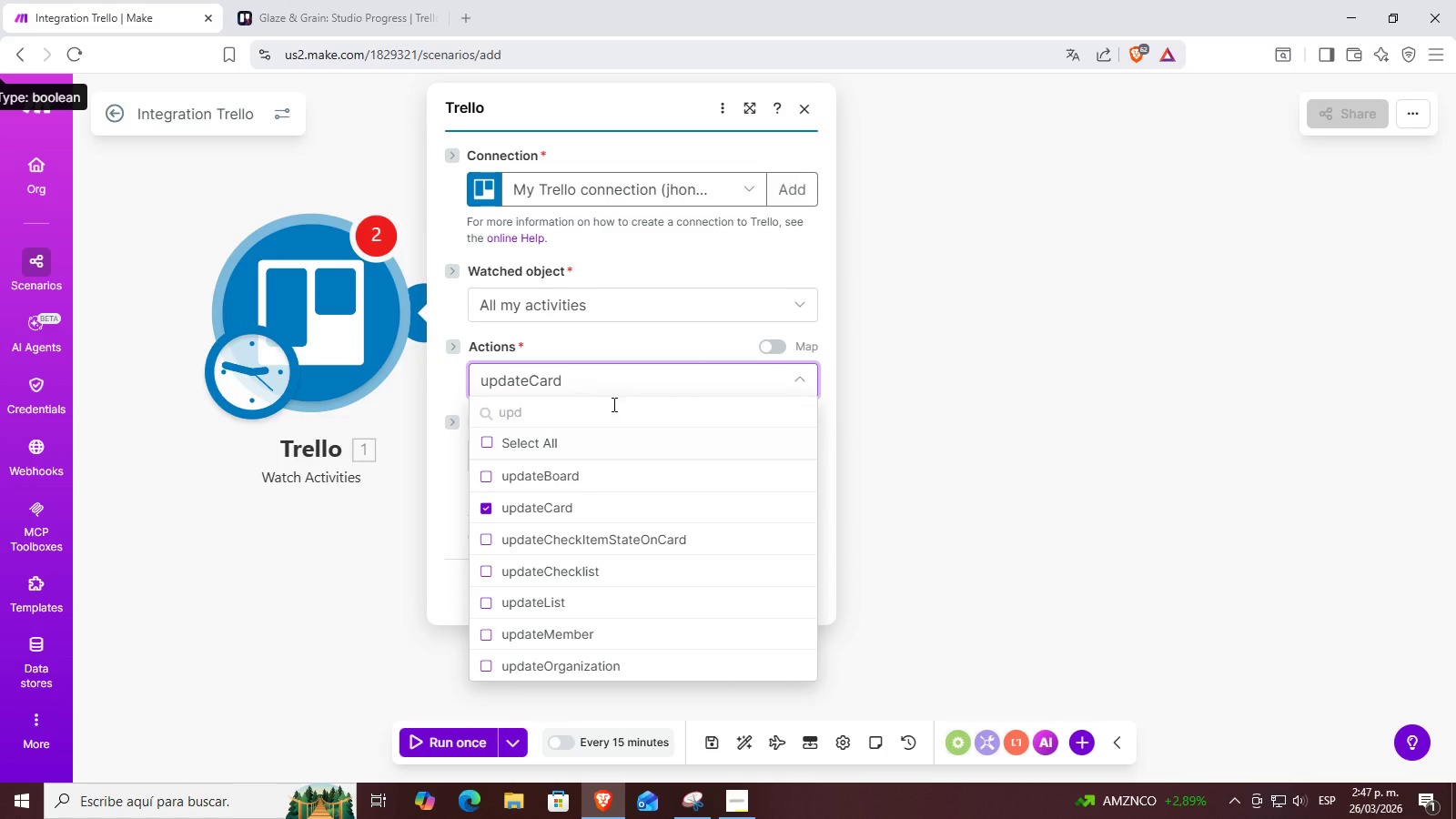 
left_click([622, 384])
 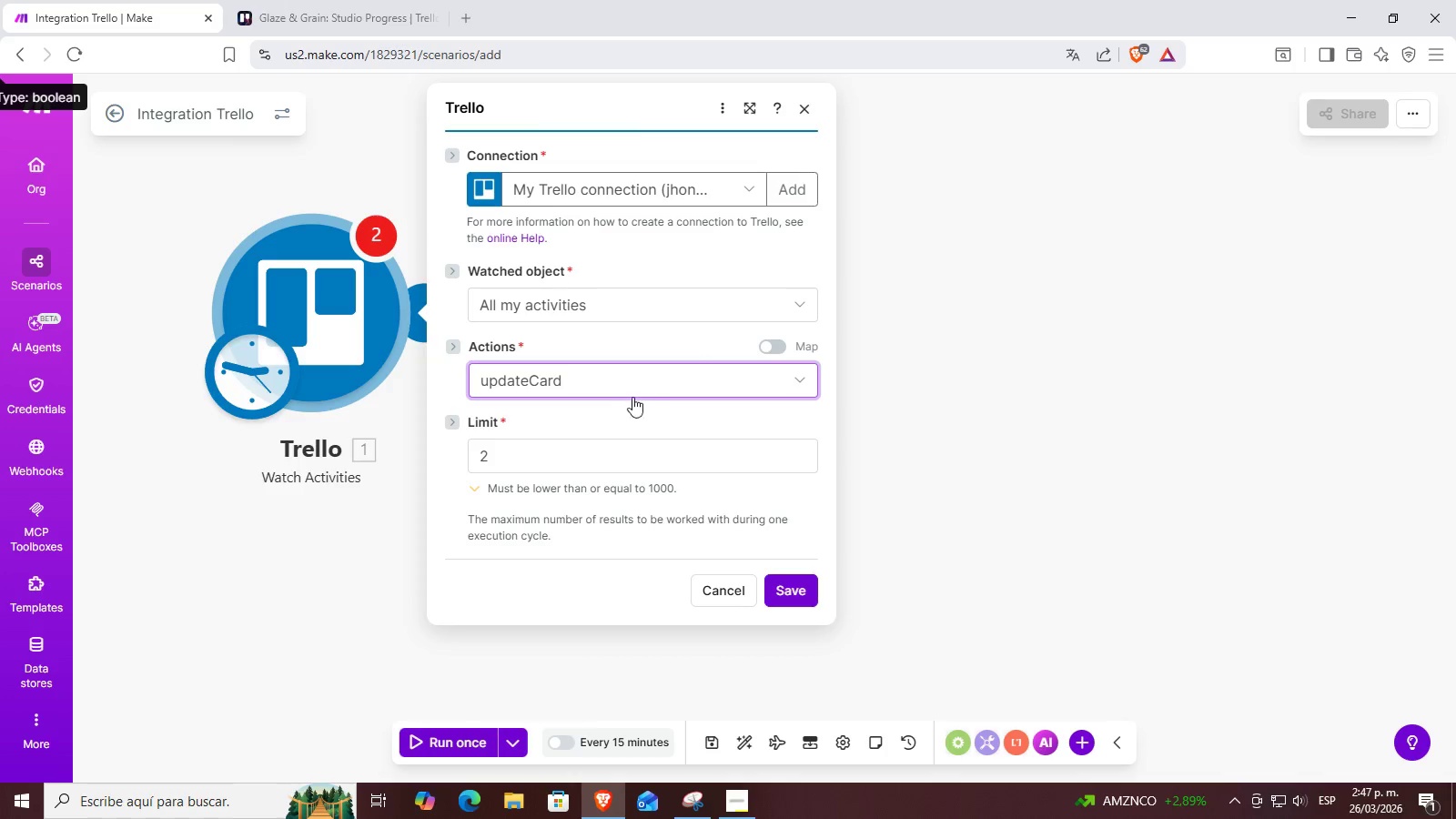 
left_click([660, 383])
 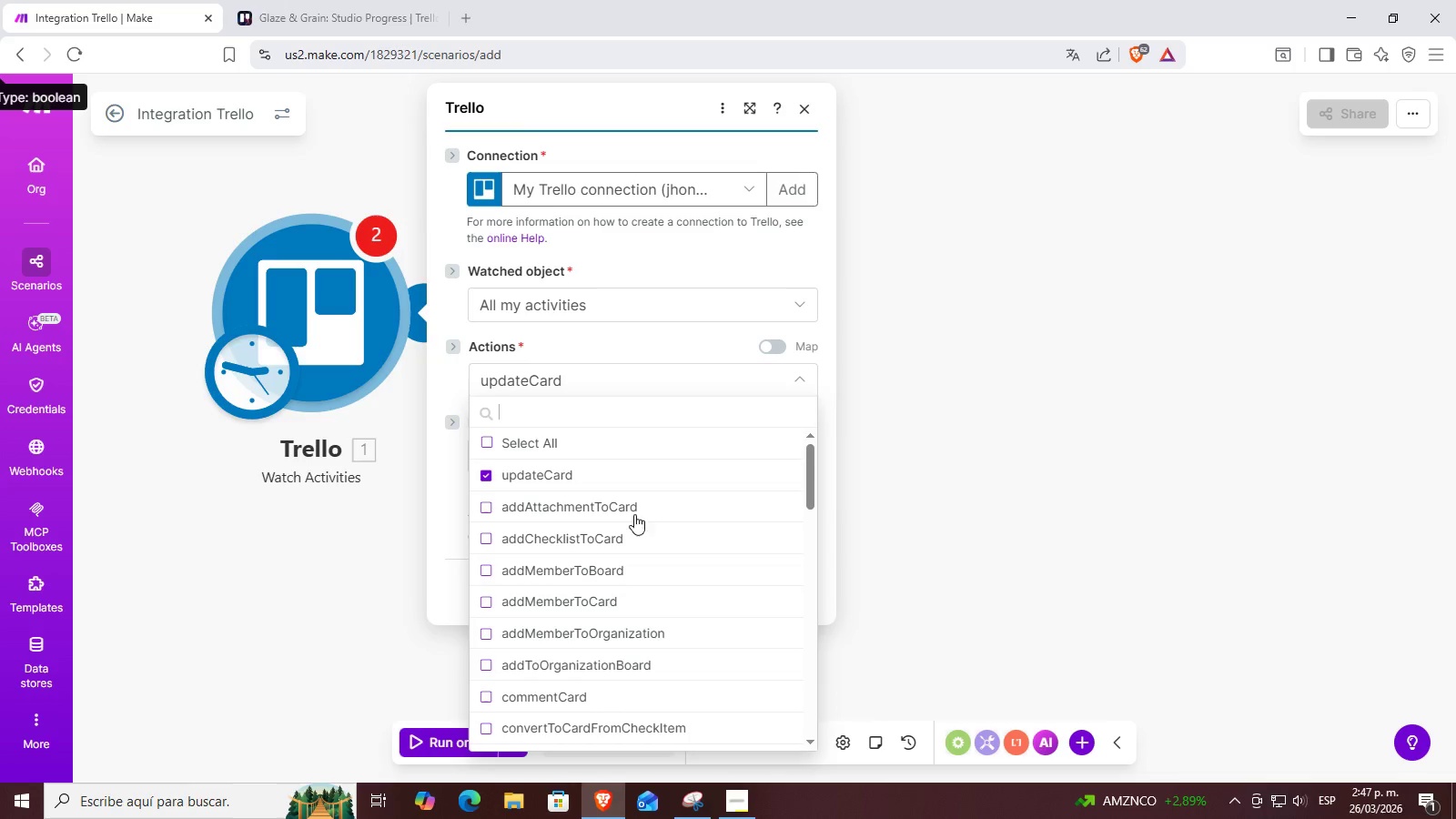 
scroll: coordinate [650, 557], scroll_direction: down, amount: 2.0
 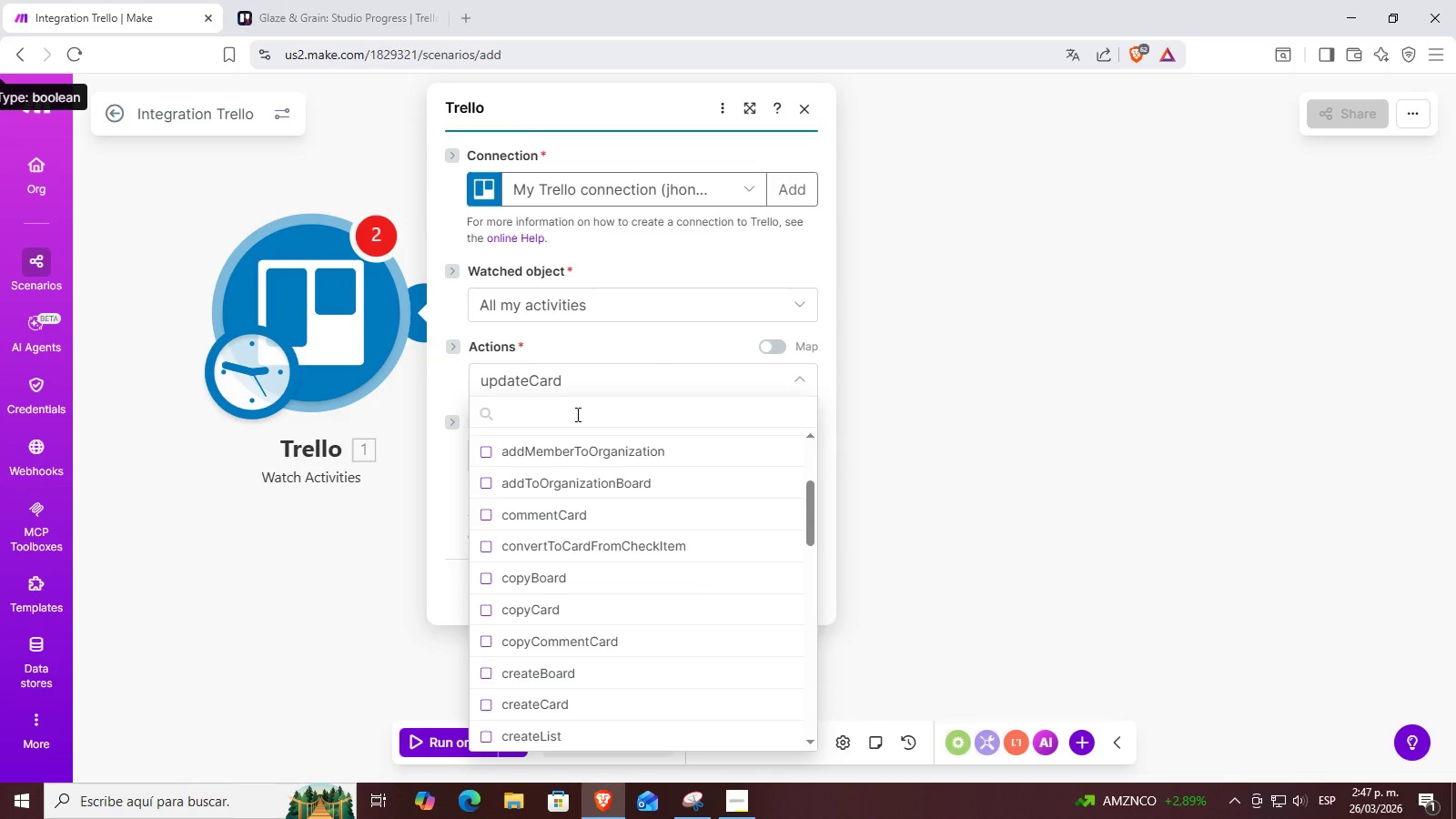 
type(move)
 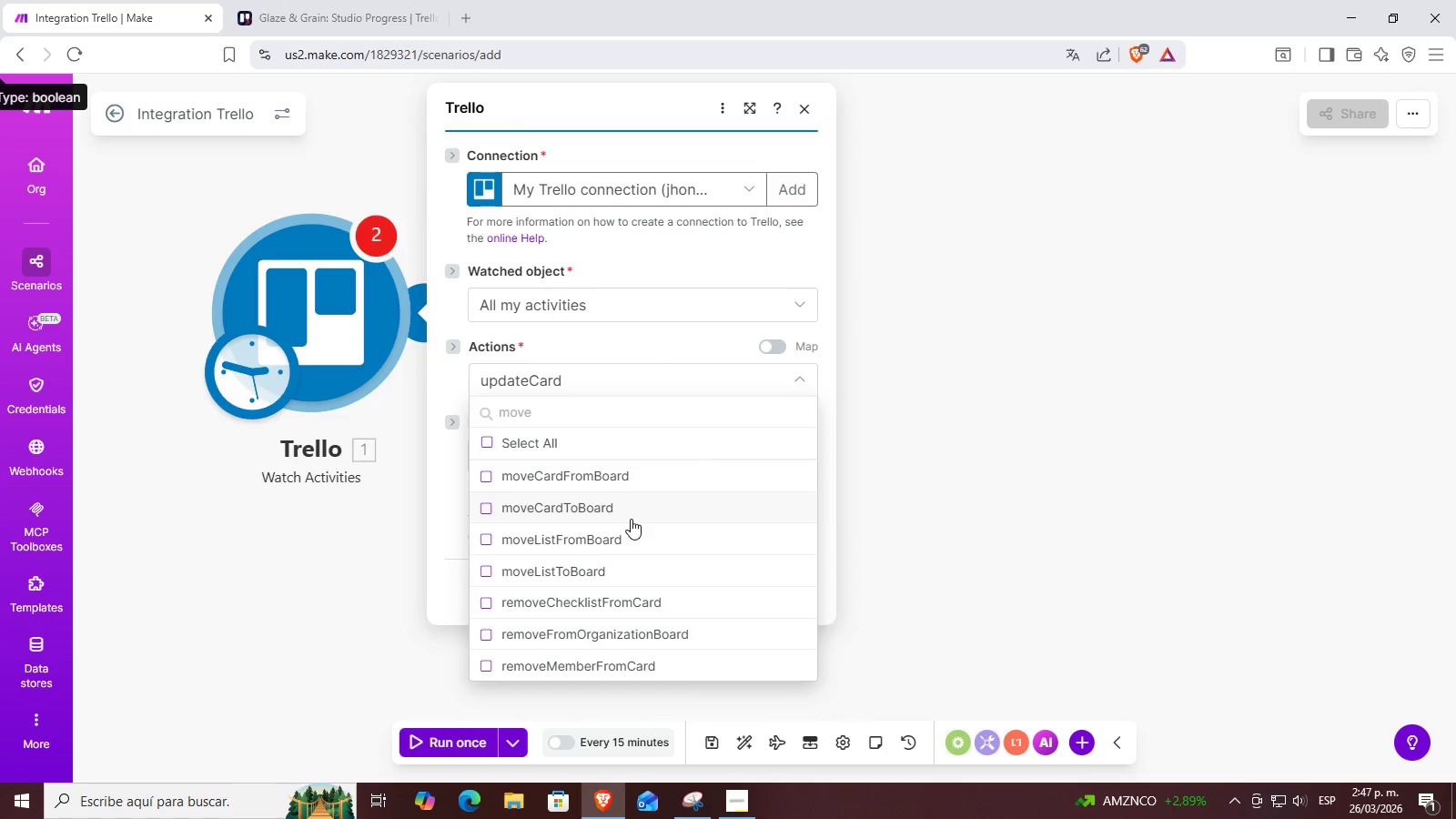 
left_click([631, 519])
 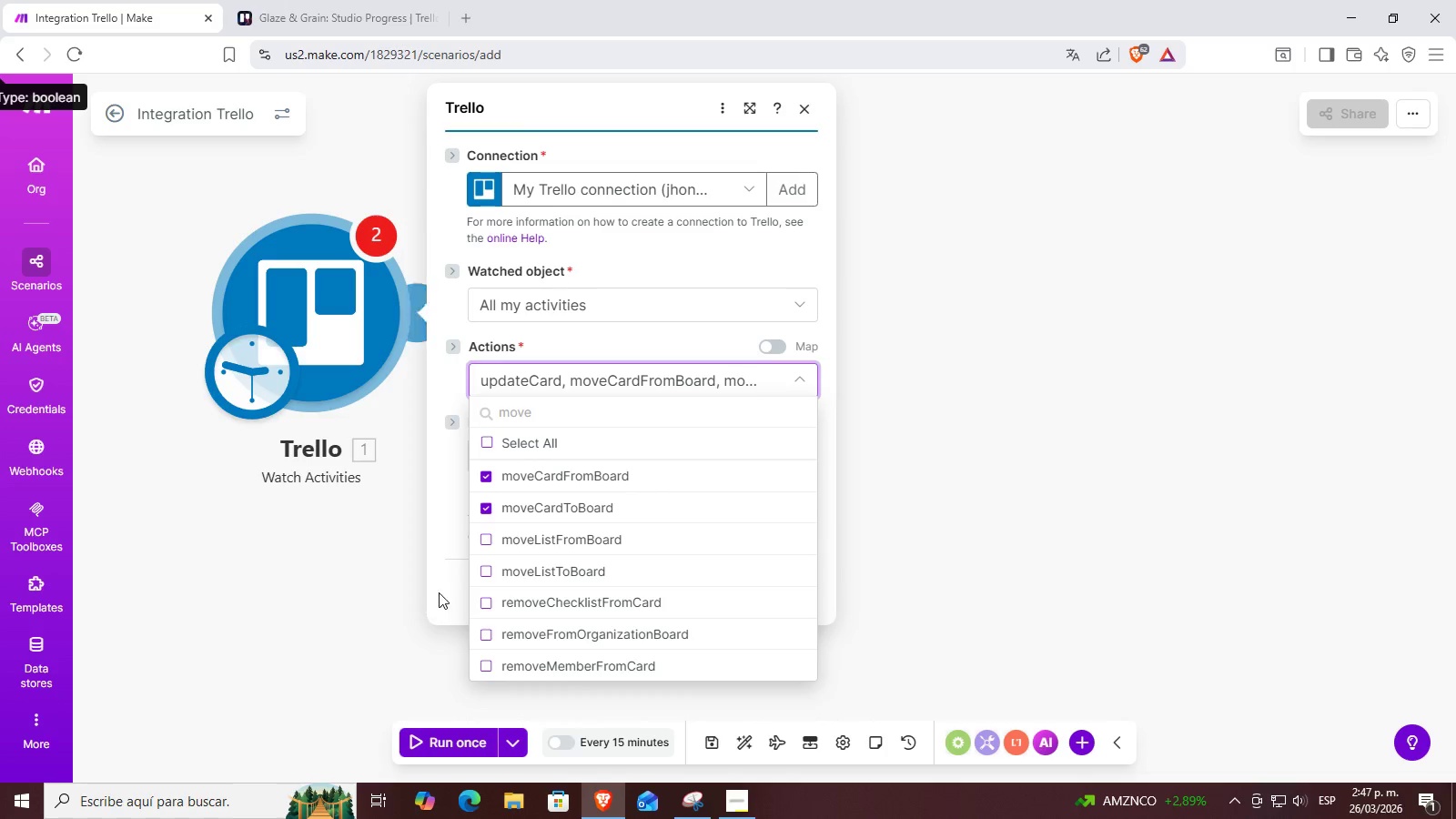 
left_click([450, 584])
 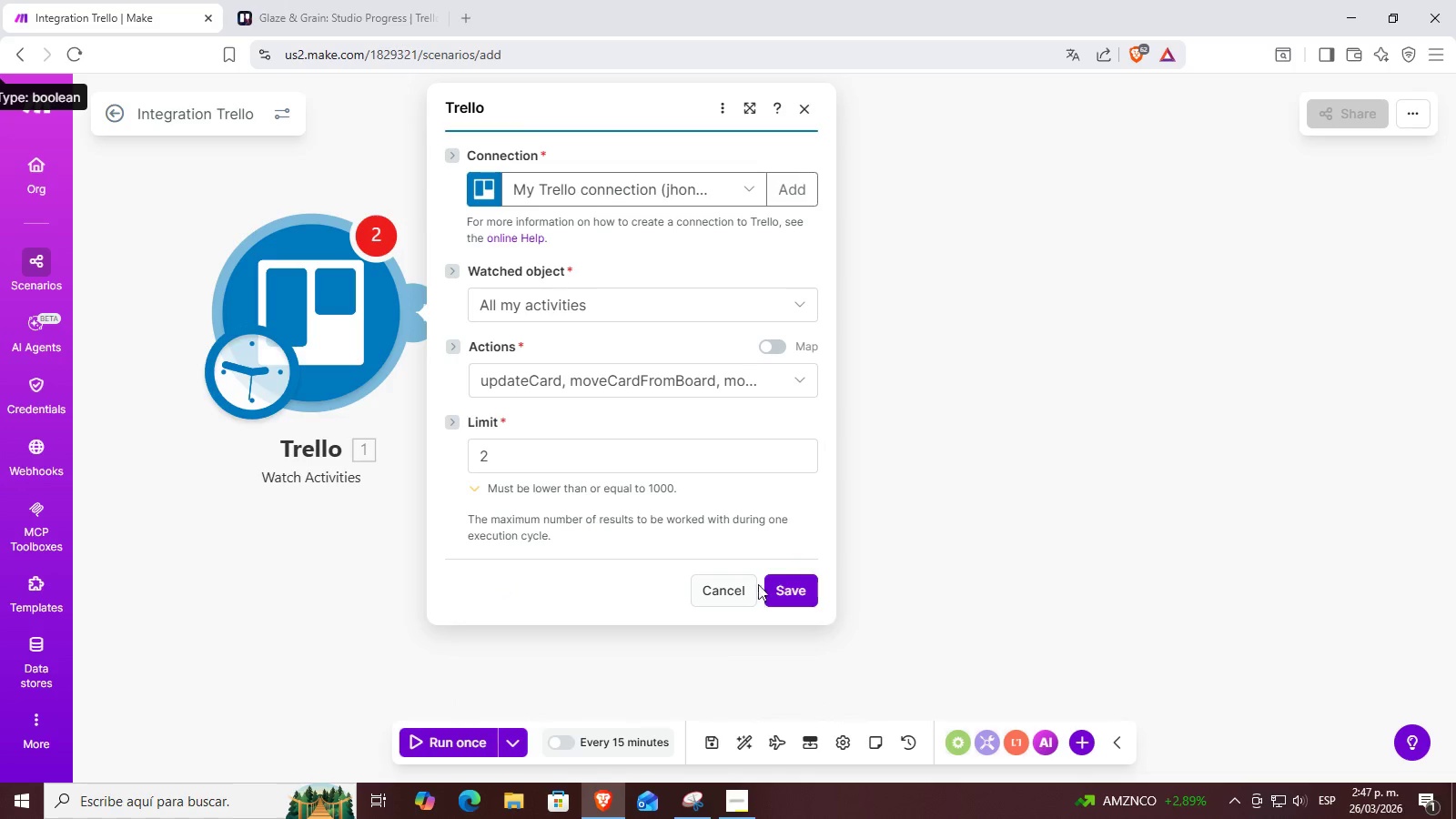 
left_click([787, 589])
 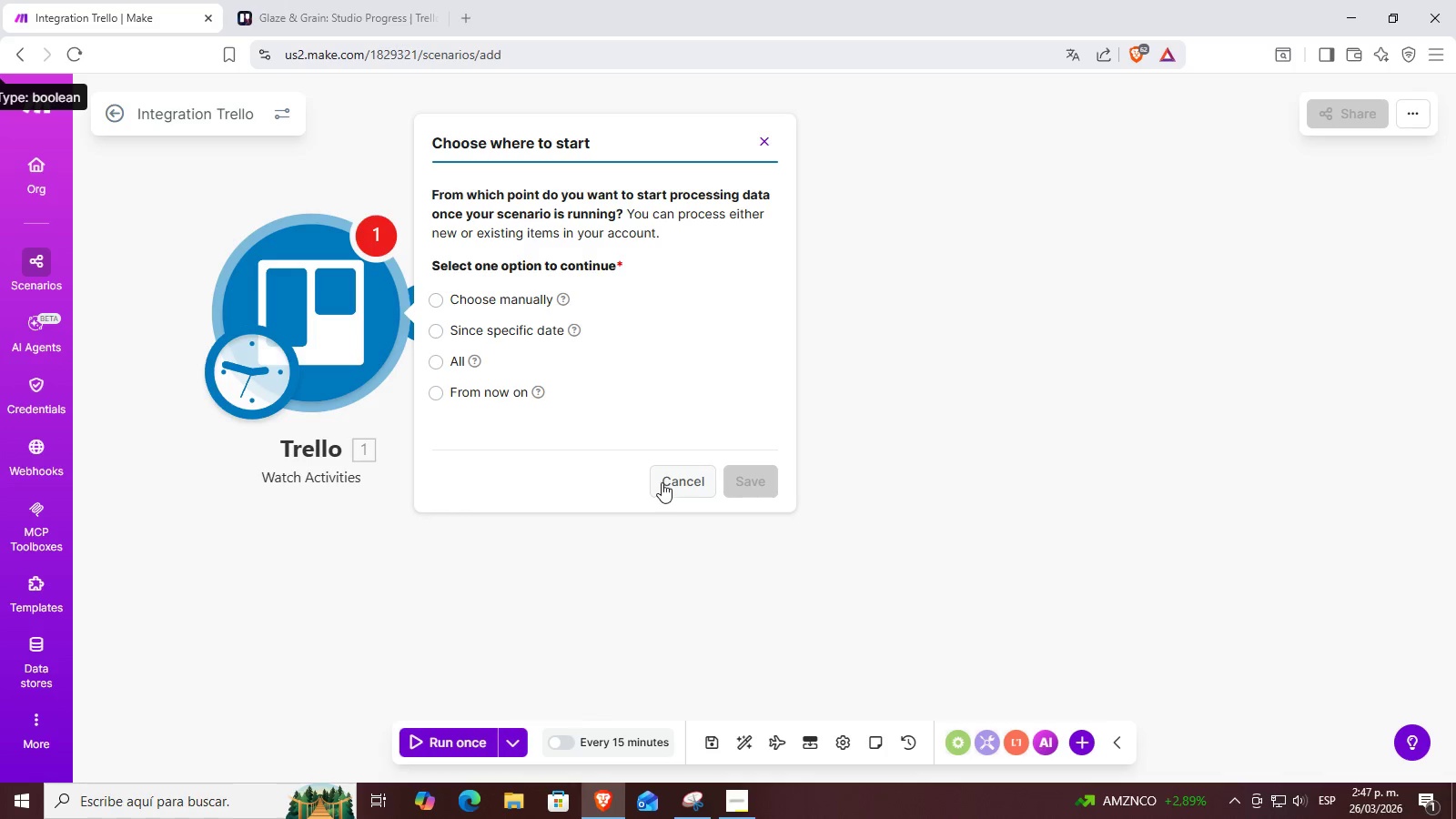 
left_click([490, 393])
 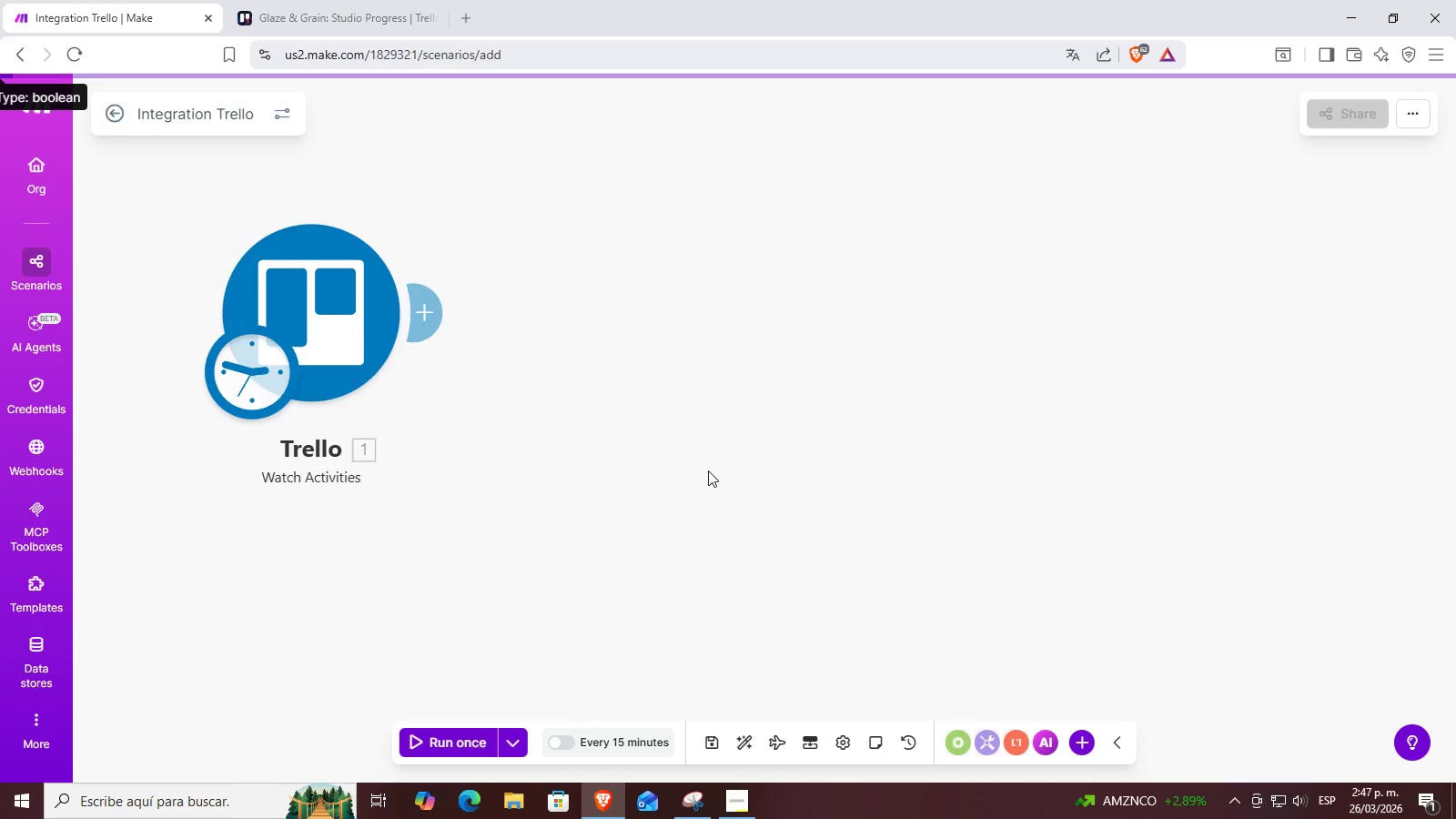 
left_click([281, 314])
 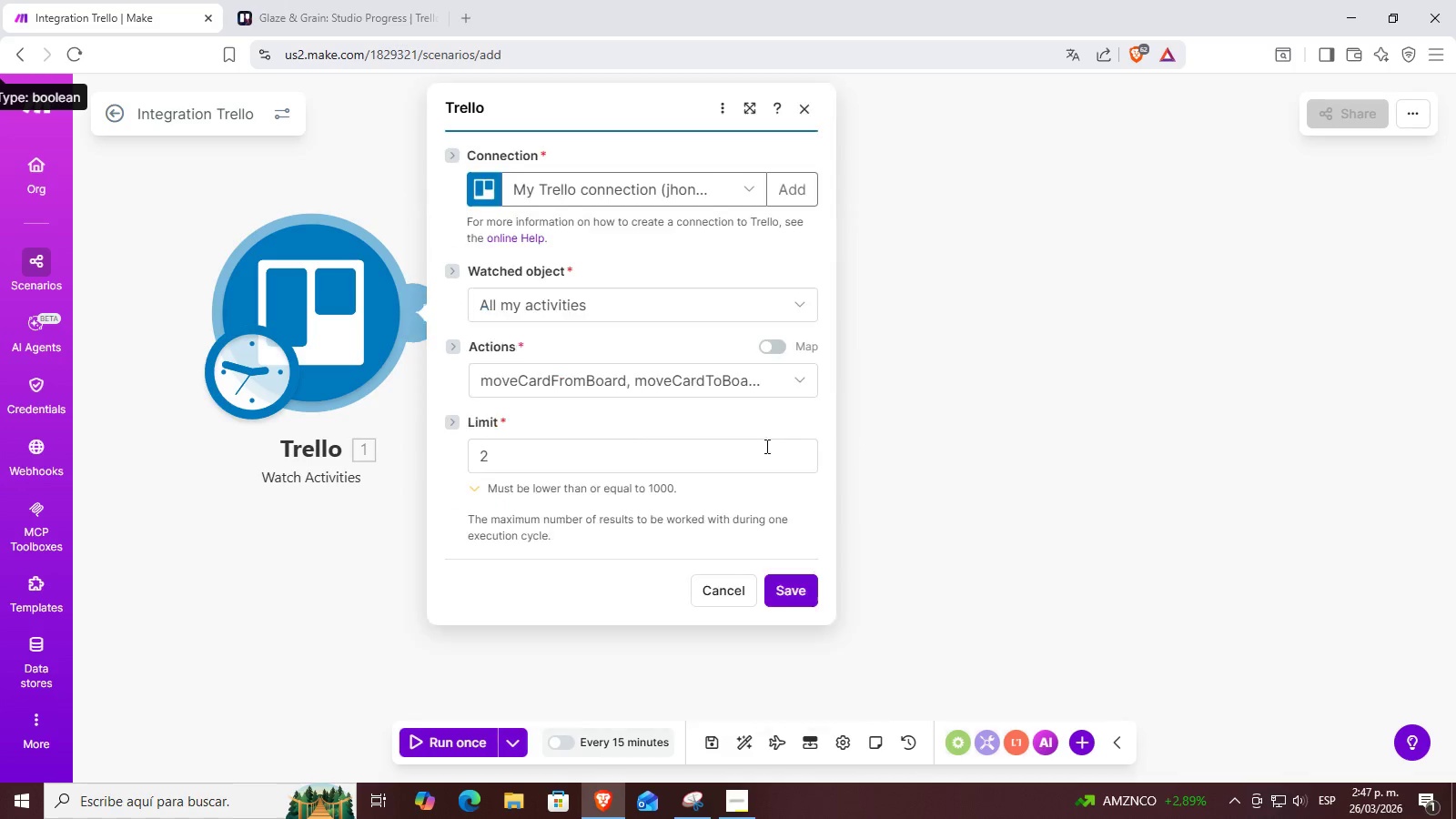 
left_click([551, 451])
 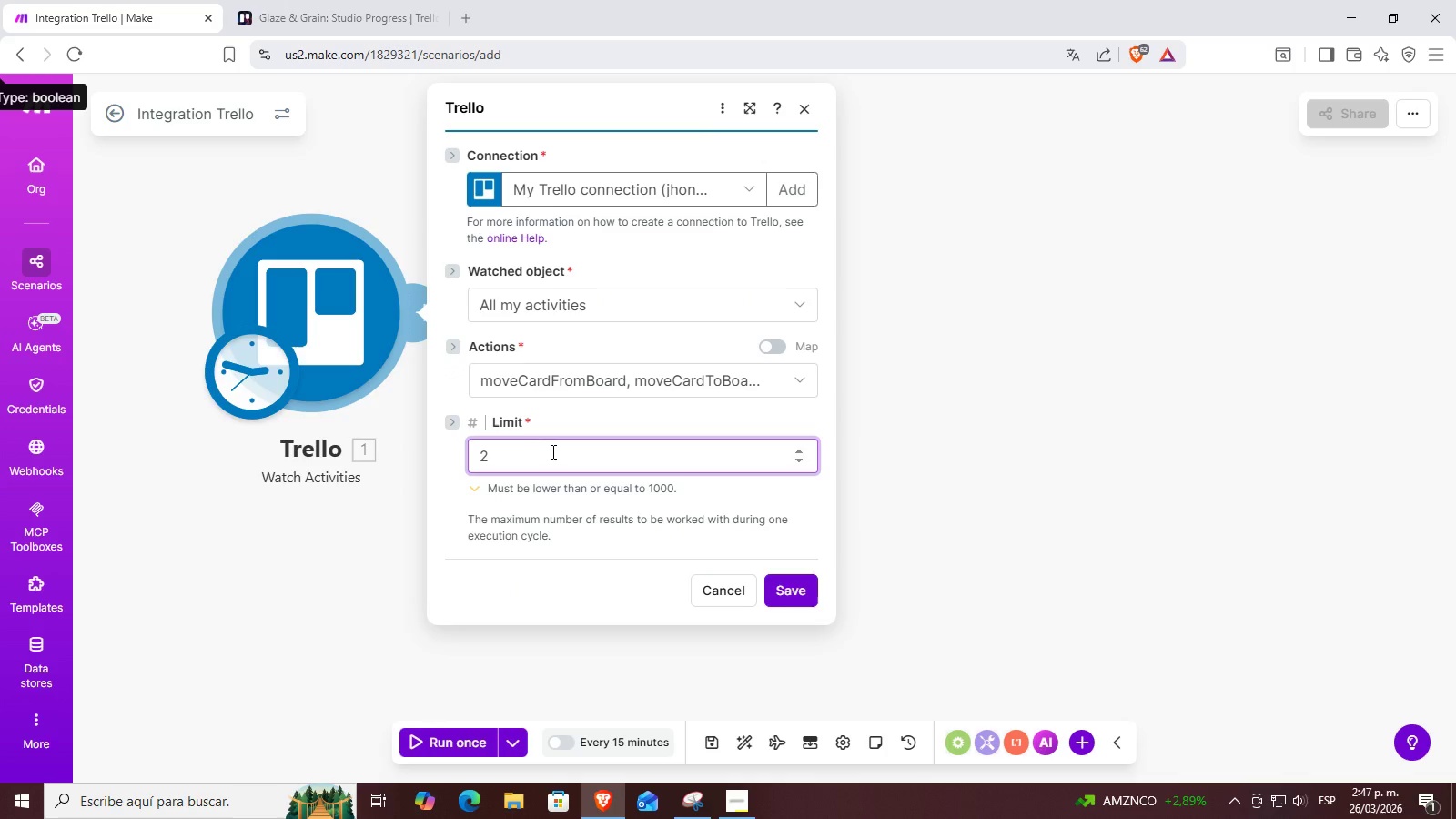 
scroll: coordinate [627, 455], scroll_direction: down, amount: 1.0
 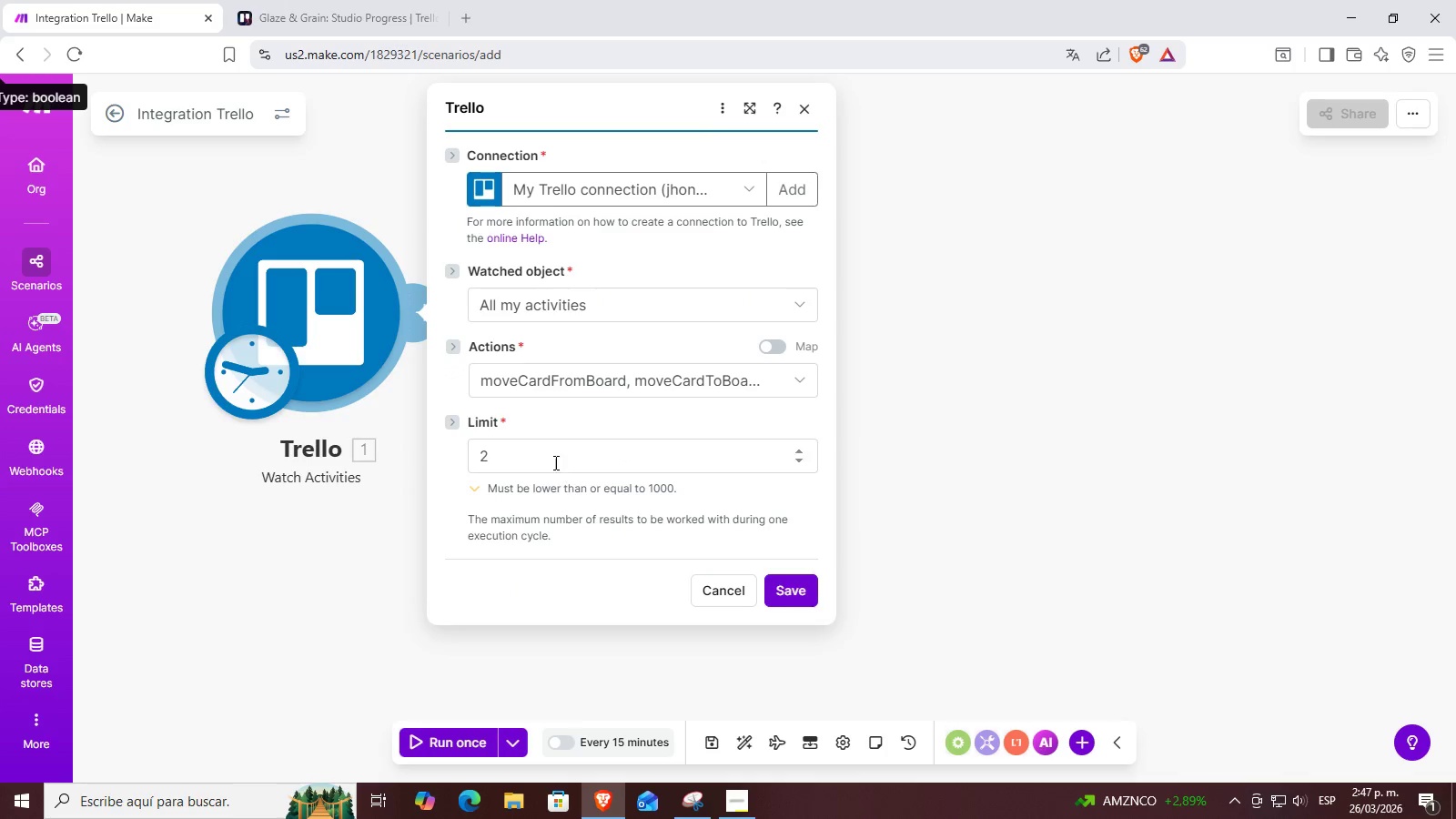 
key(Backspace)
 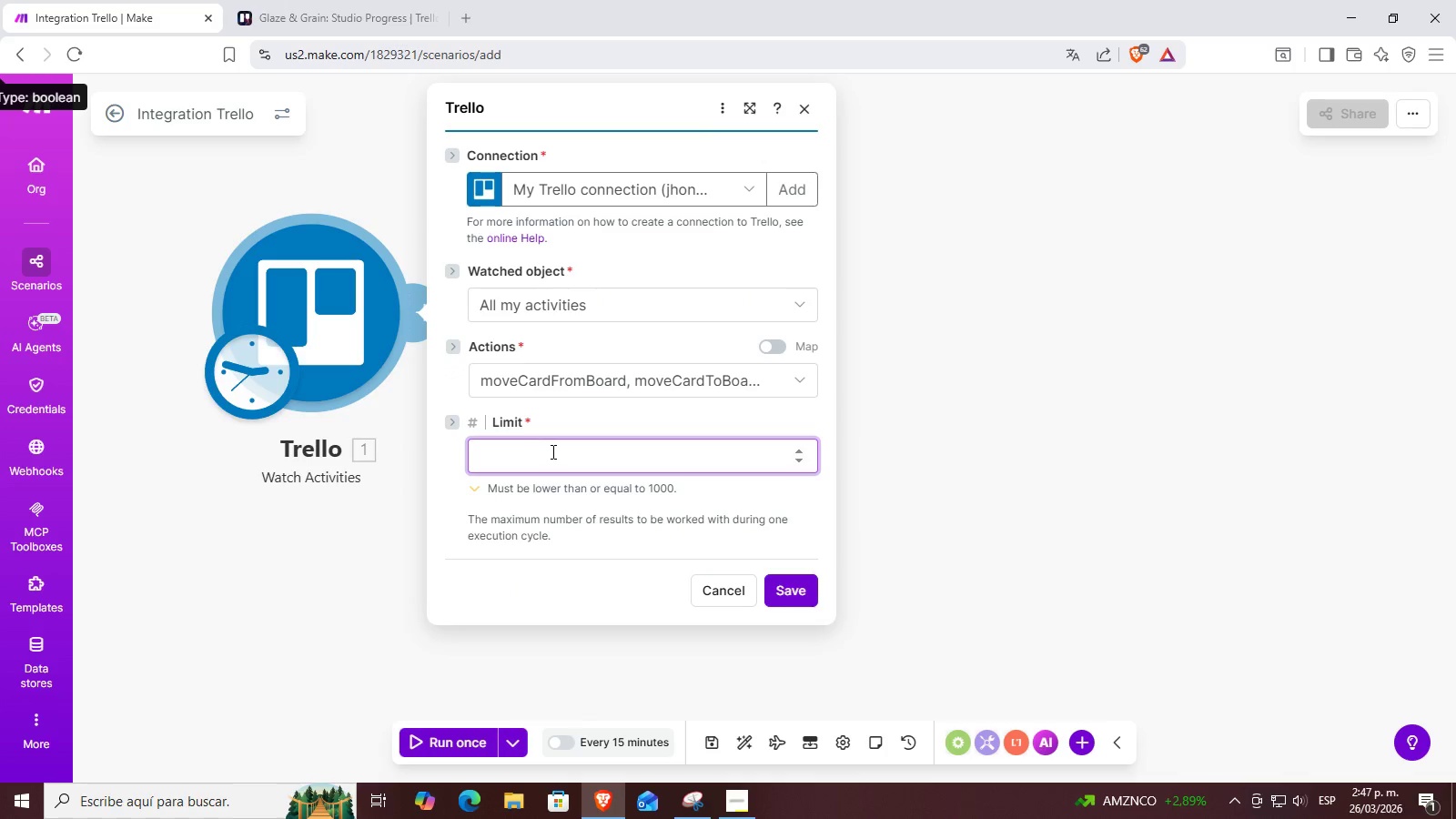 
key(1)
 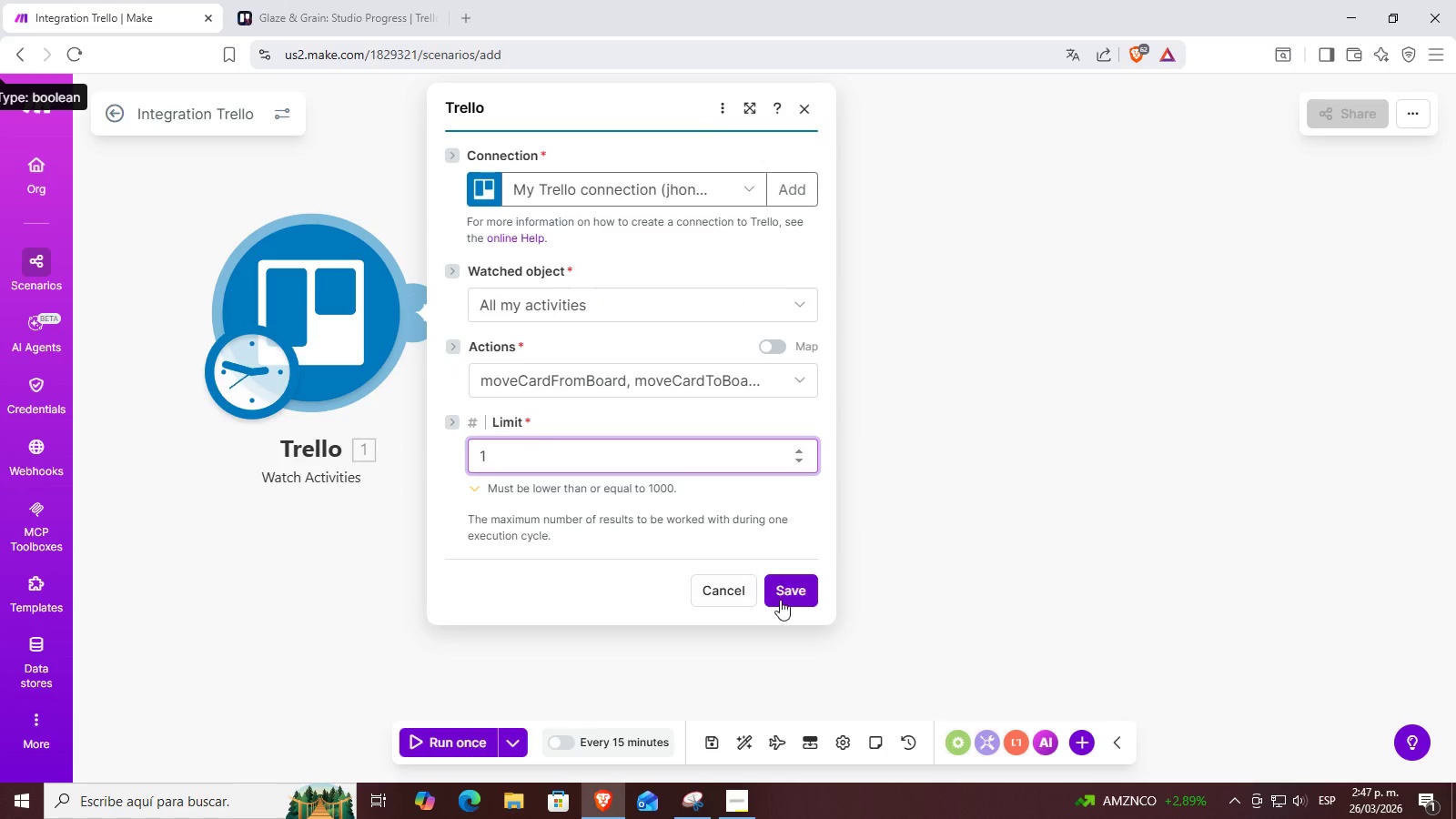 
left_click_drag(start_coordinate=[785, 590], to_coordinate=[801, 589])
 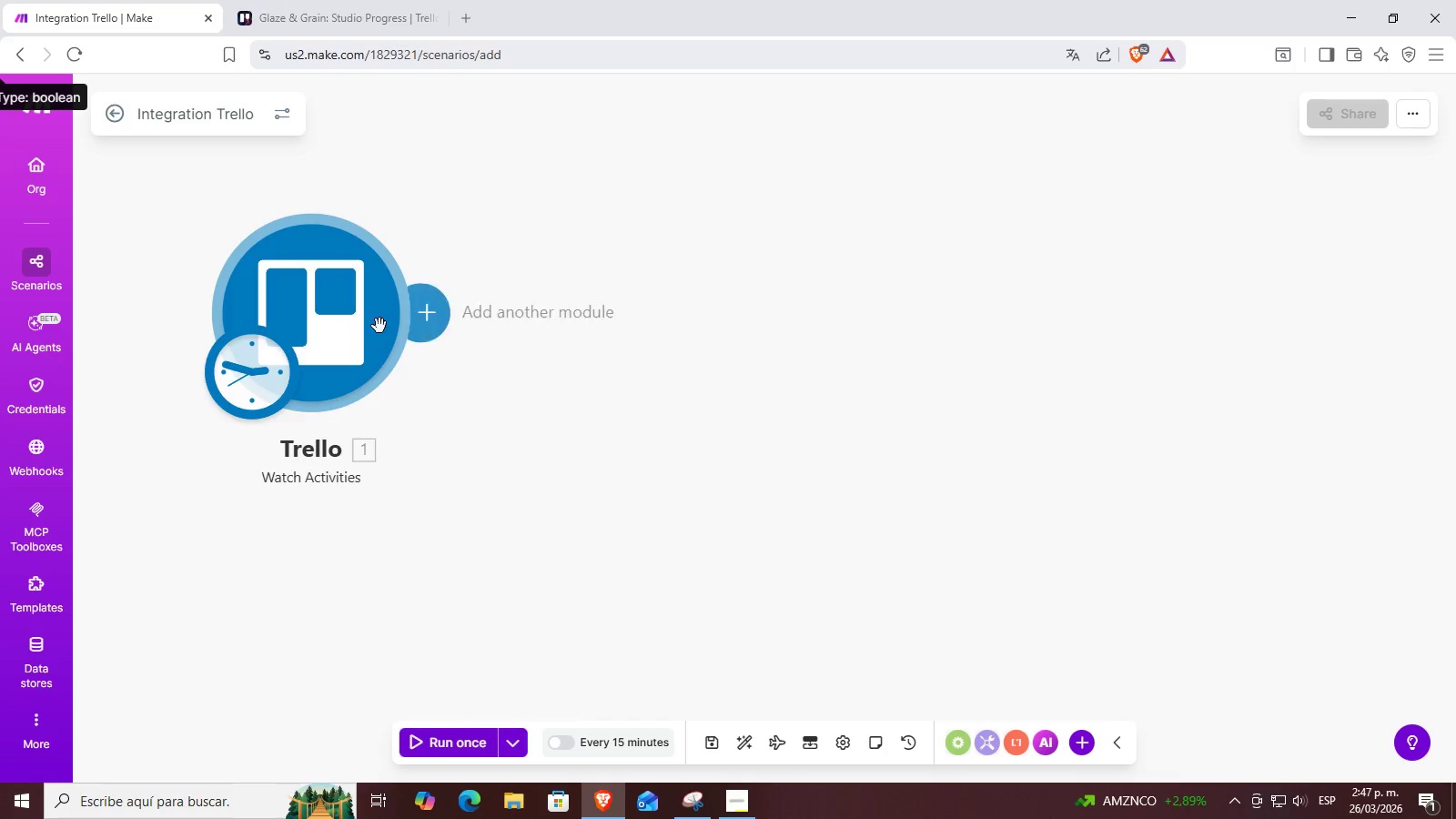 
left_click([258, 367])
 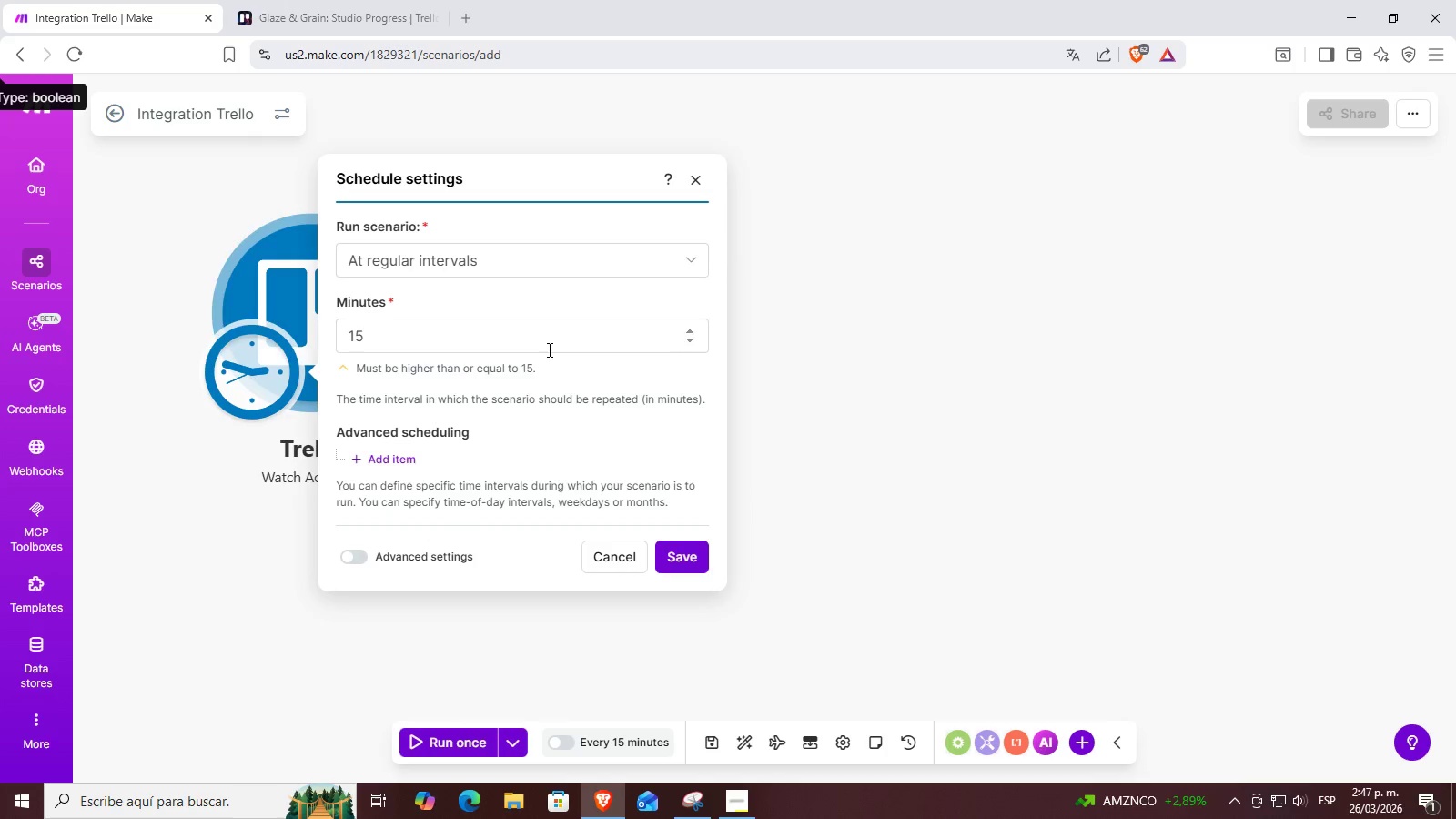 
left_click([957, 358])
 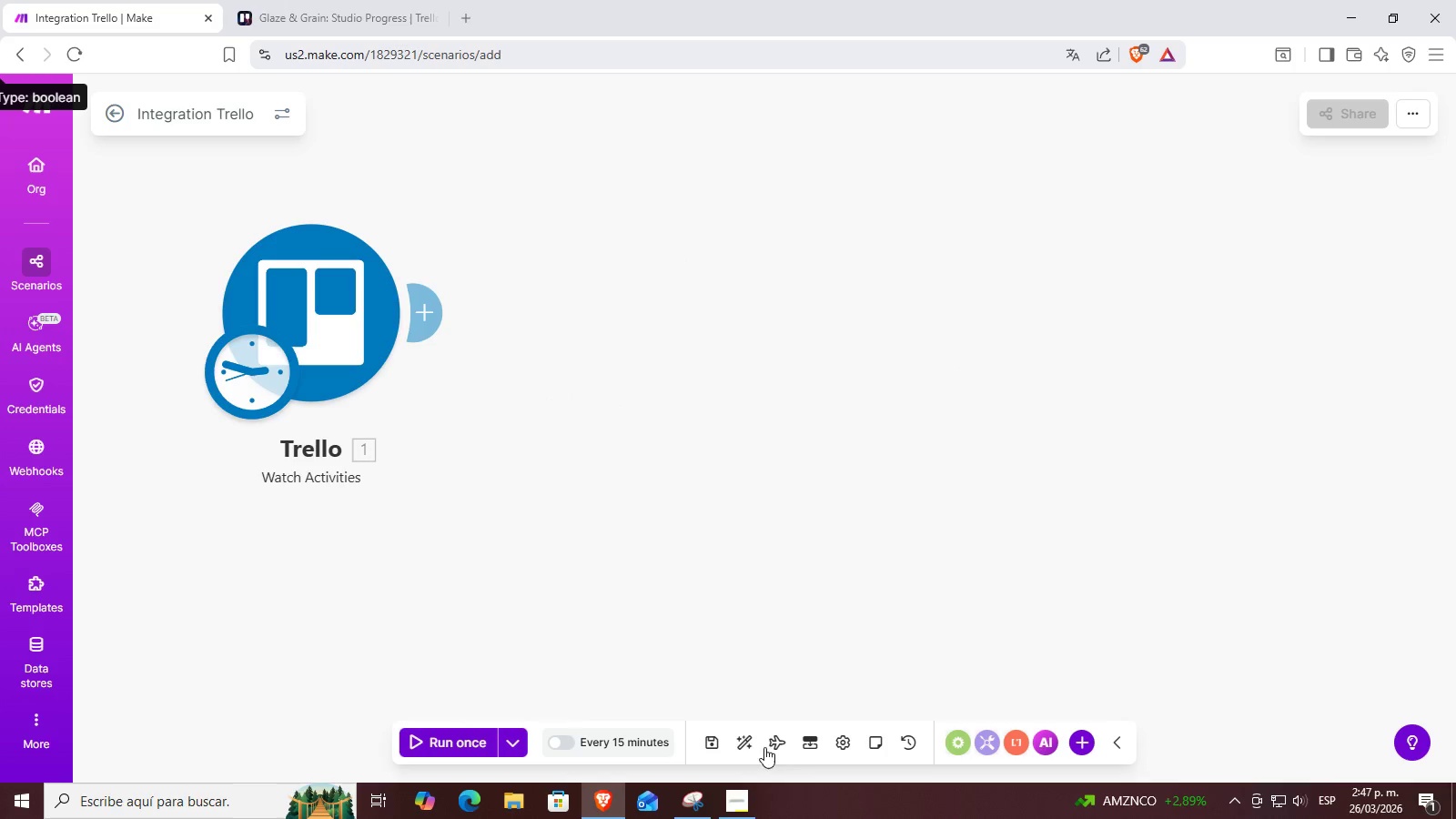 
left_click([729, 792])